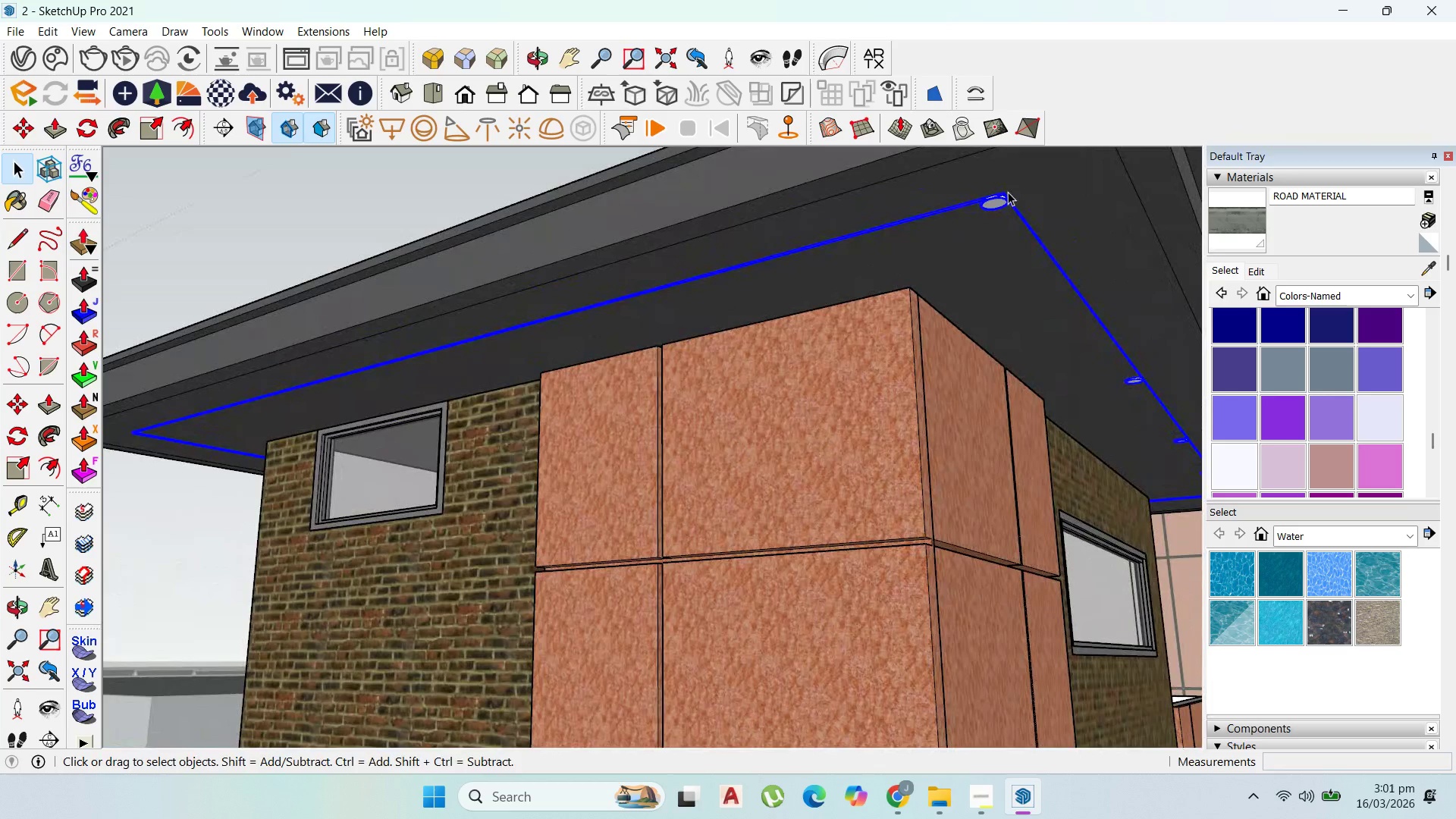 
key(M)
 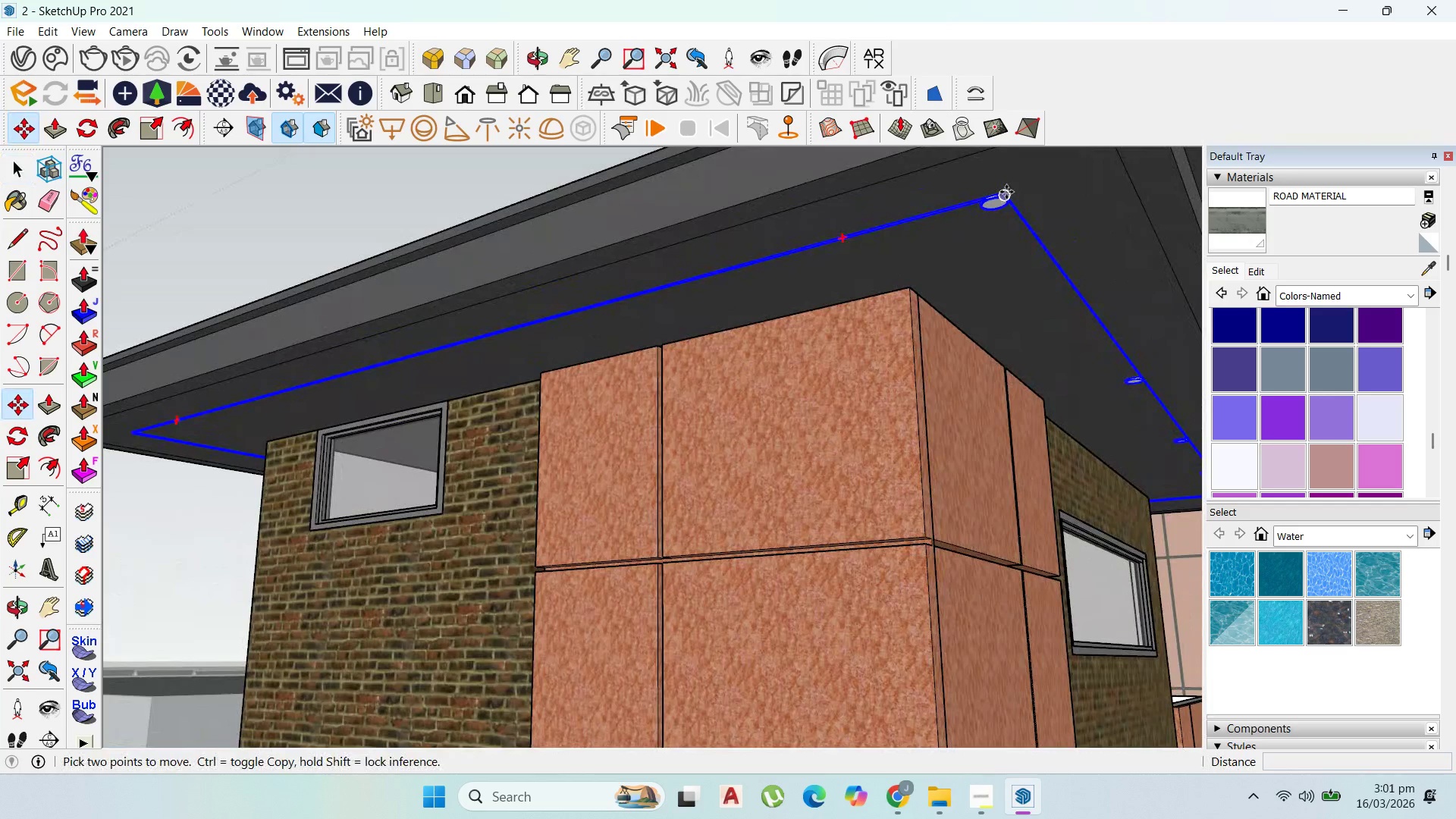 
left_click_drag(start_coordinate=[1006, 192], to_coordinate=[1008, 202])
 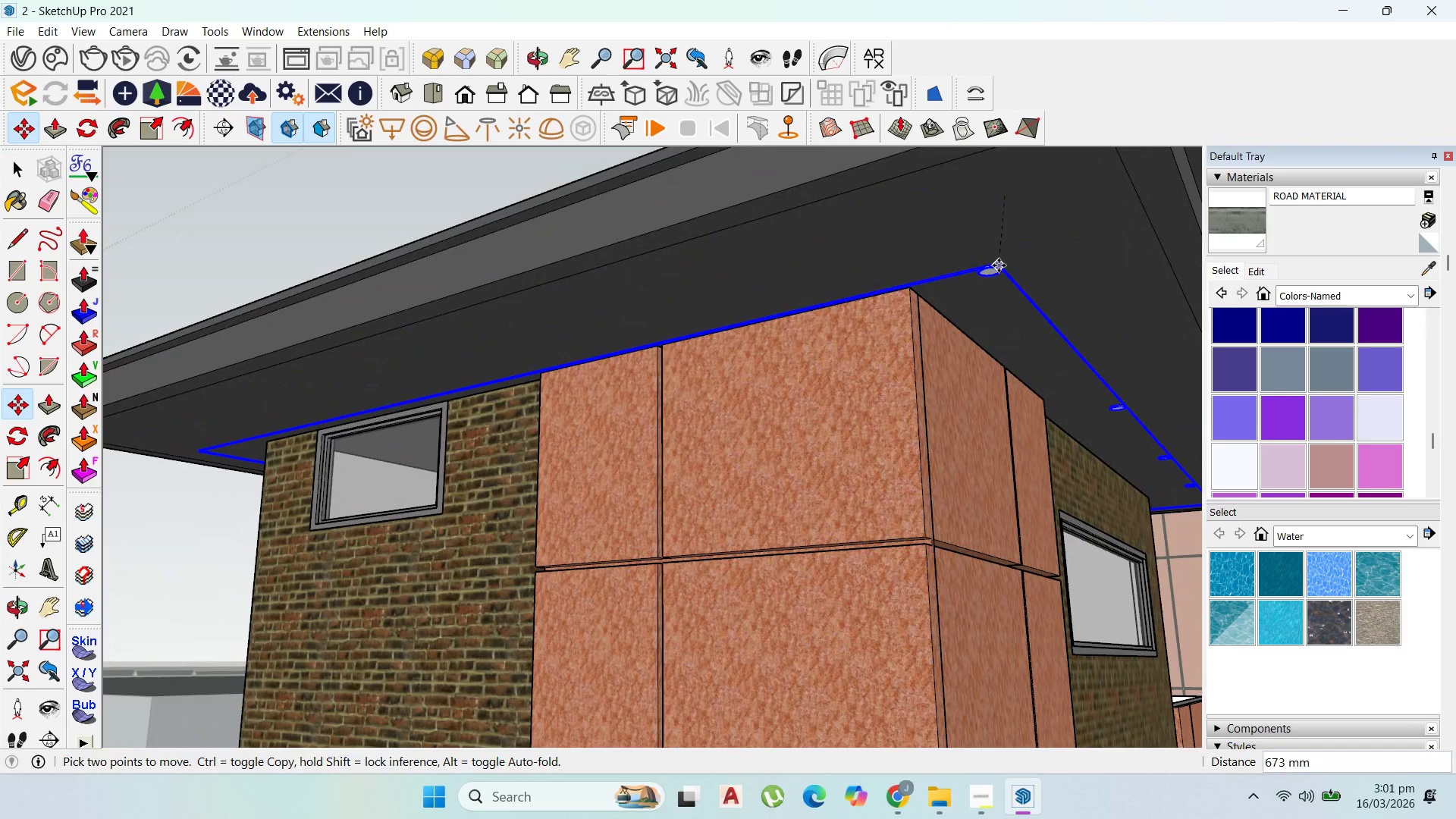 
scroll: coordinate [990, 238], scroll_direction: down, amount: 9.0
 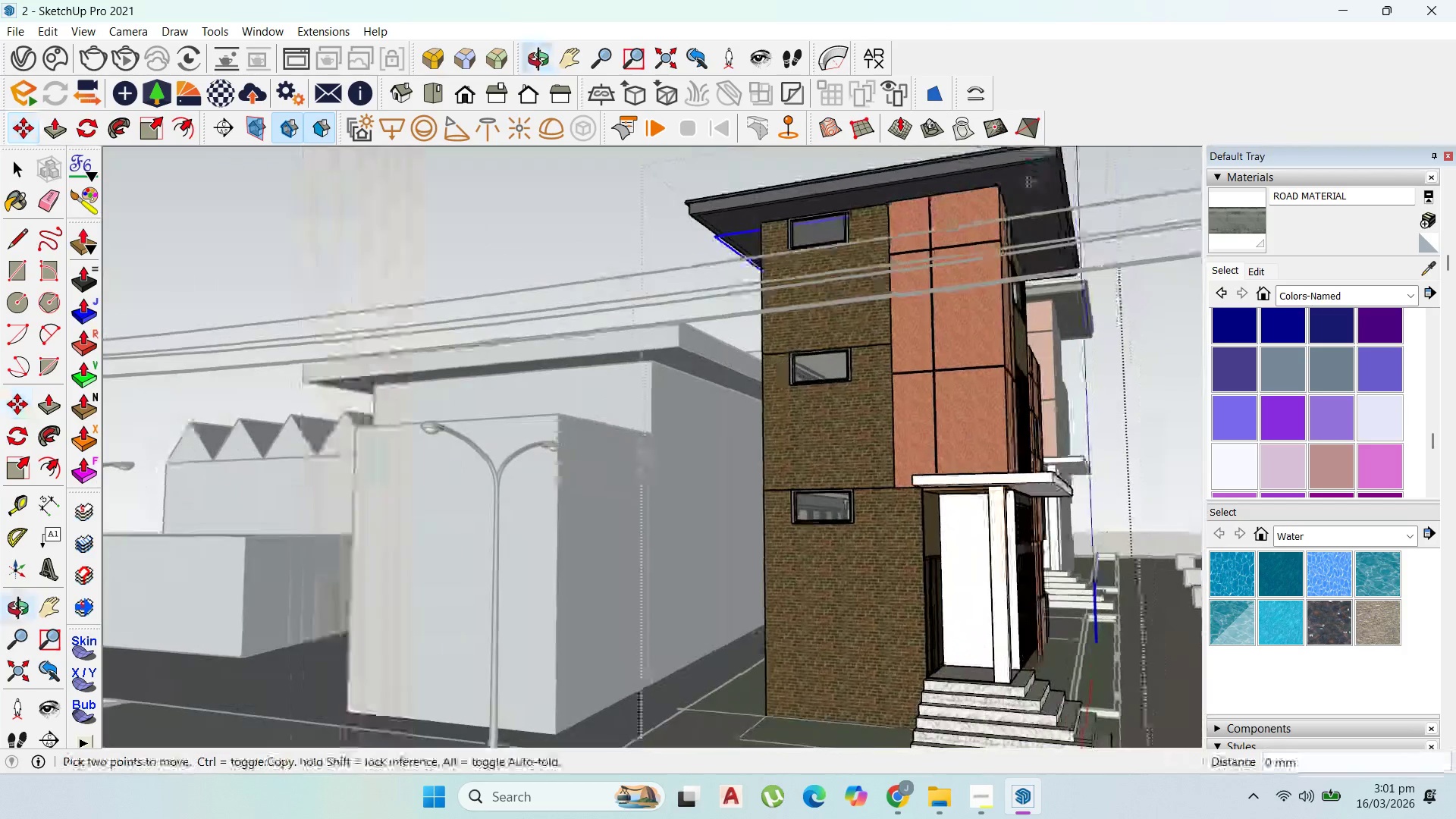 
scroll: coordinate [1005, 174], scroll_direction: up, amount: 10.0
 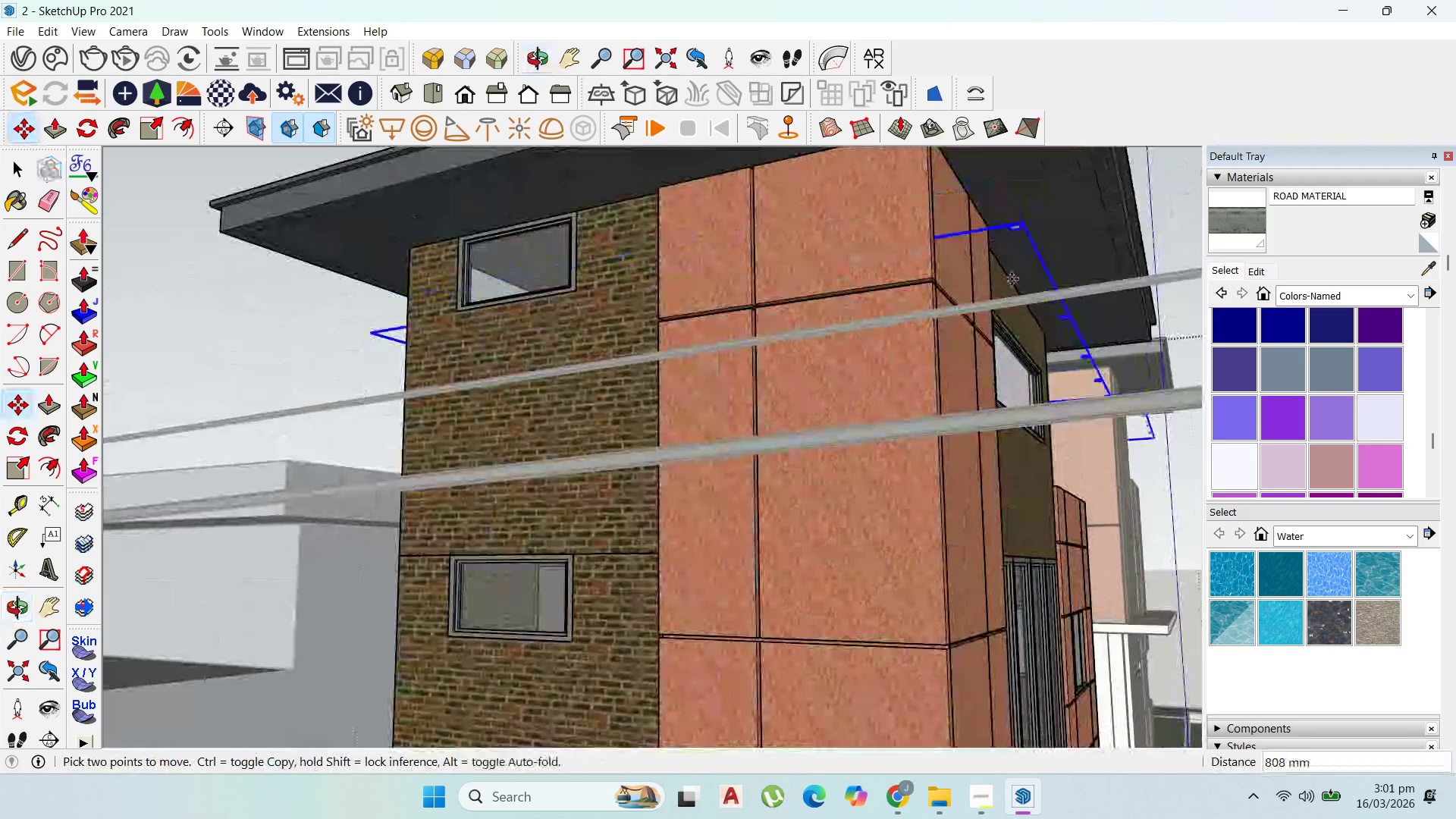 
scroll: coordinate [1022, 267], scroll_direction: down, amount: 4.0
 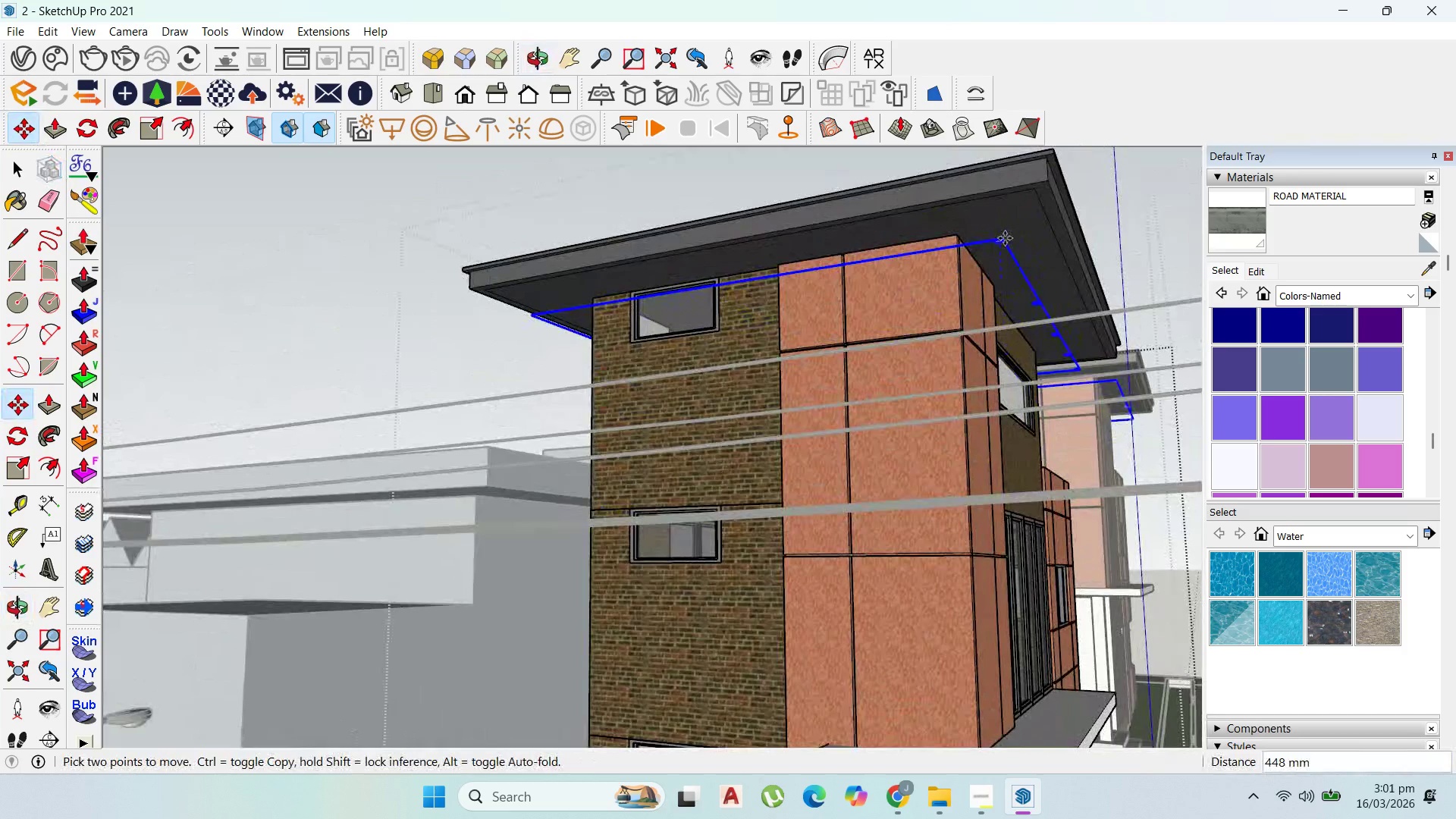 
hold_key(key=ShiftLeft, duration=1.19)
left_click([1009, 210])
 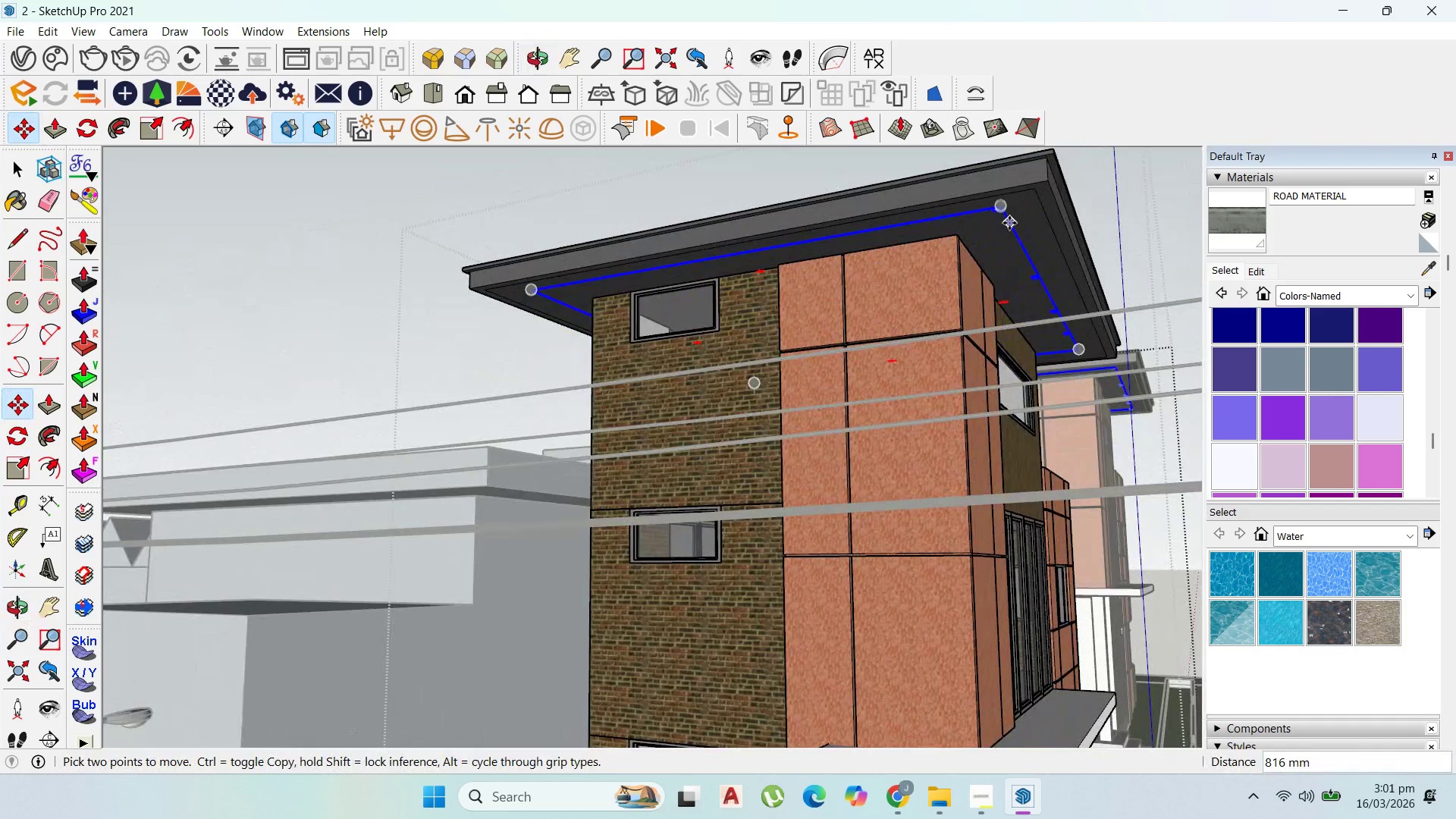 
scroll: coordinate [1011, 193], scroll_direction: up, amount: 7.0
 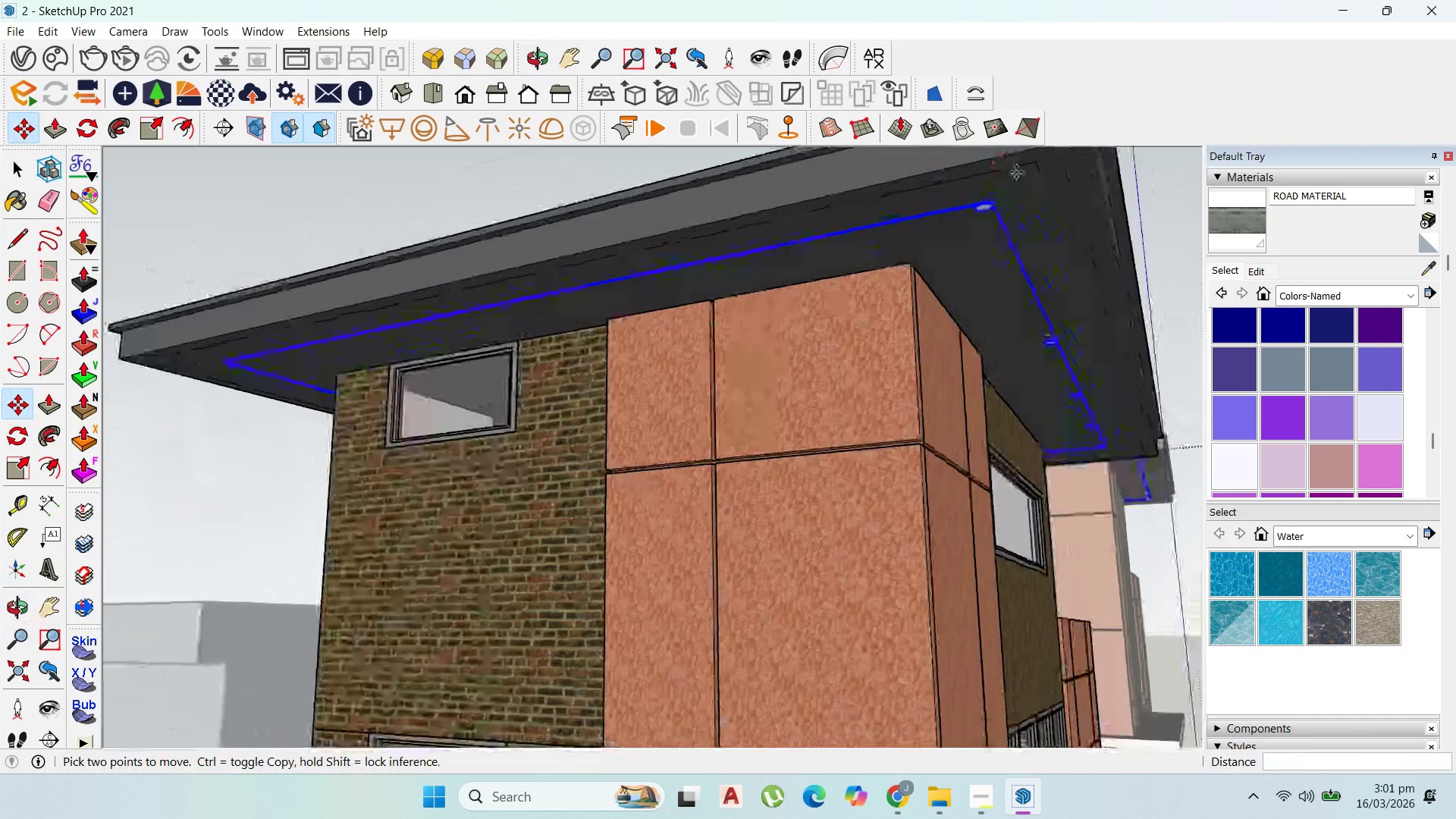 
scroll: coordinate [836, 273], scroll_direction: down, amount: 4.0
 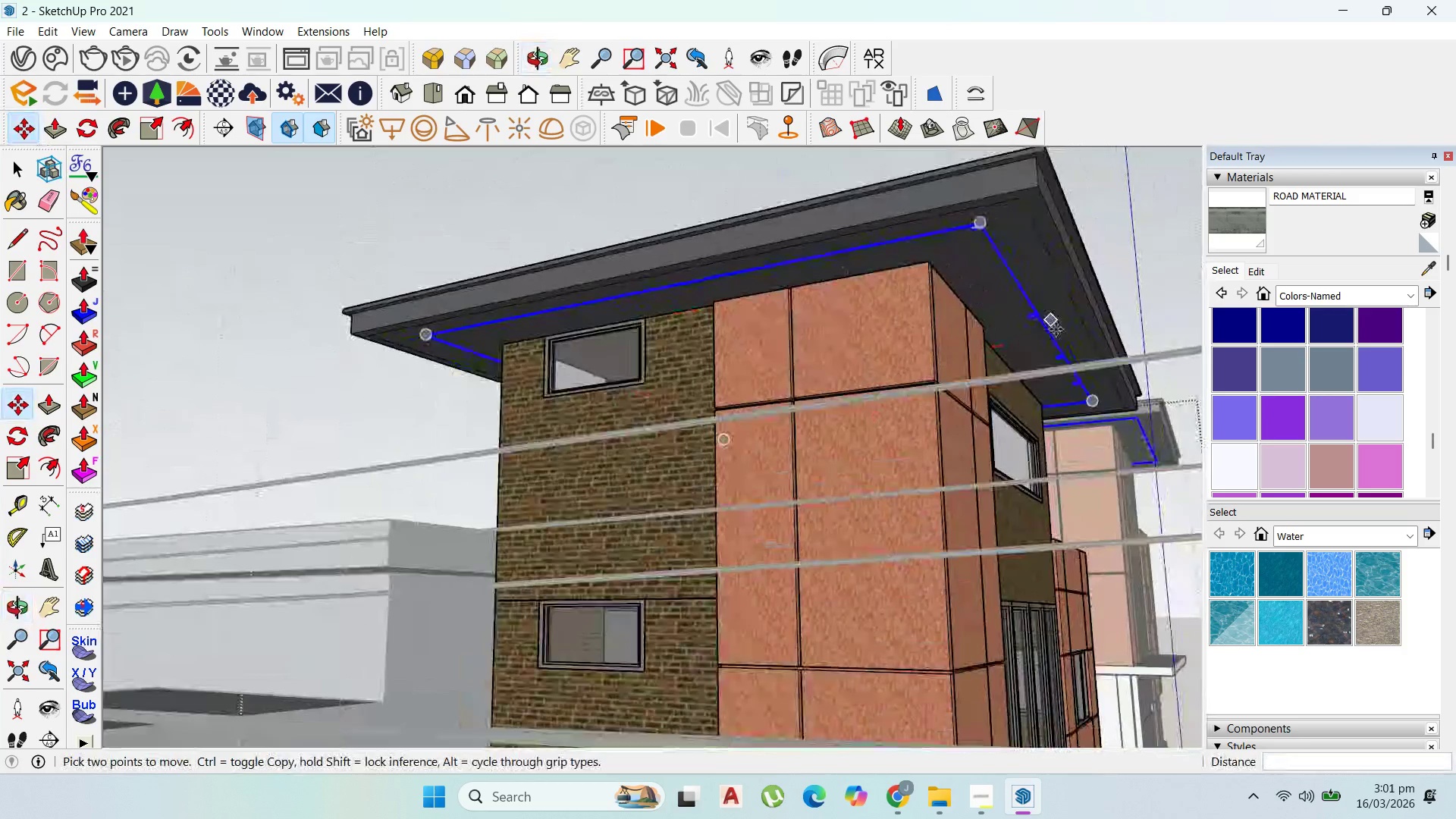 
scroll: coordinate [1060, 396], scroll_direction: up, amount: 13.0
 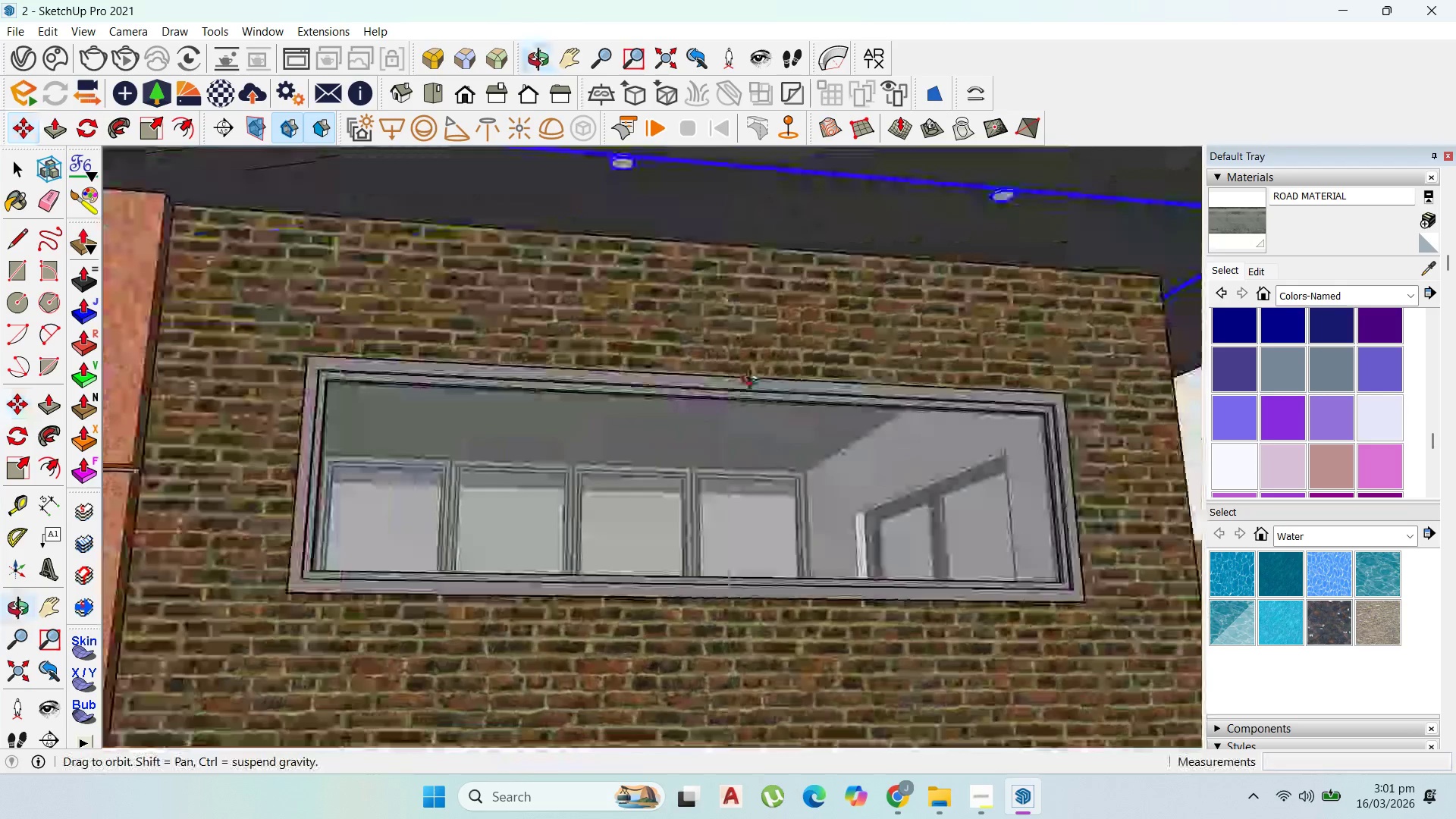 
scroll: coordinate [1044, 400], scroll_direction: down, amount: 1.0
 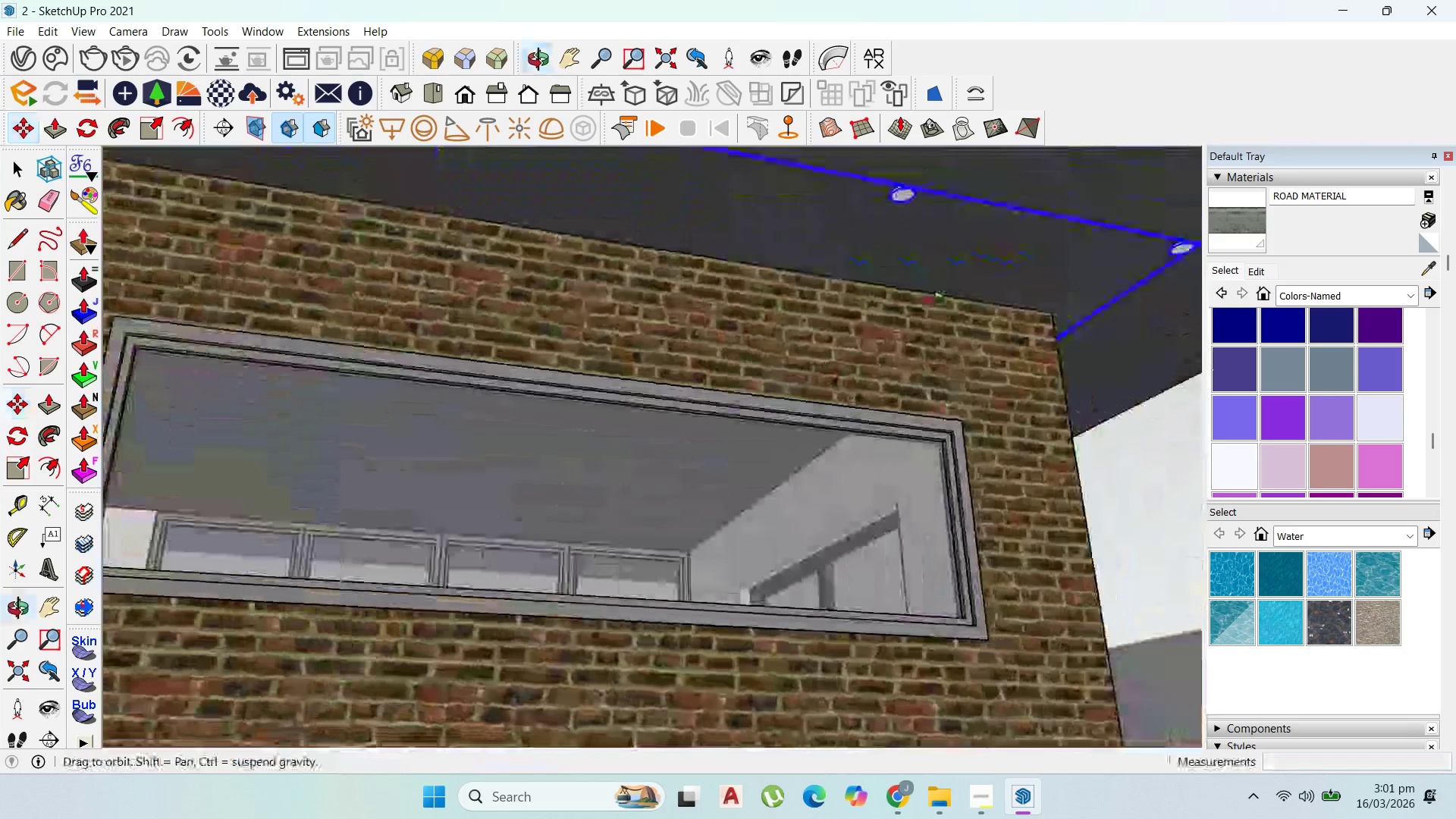 
scroll: coordinate [1109, 388], scroll_direction: up, amount: 5.0
 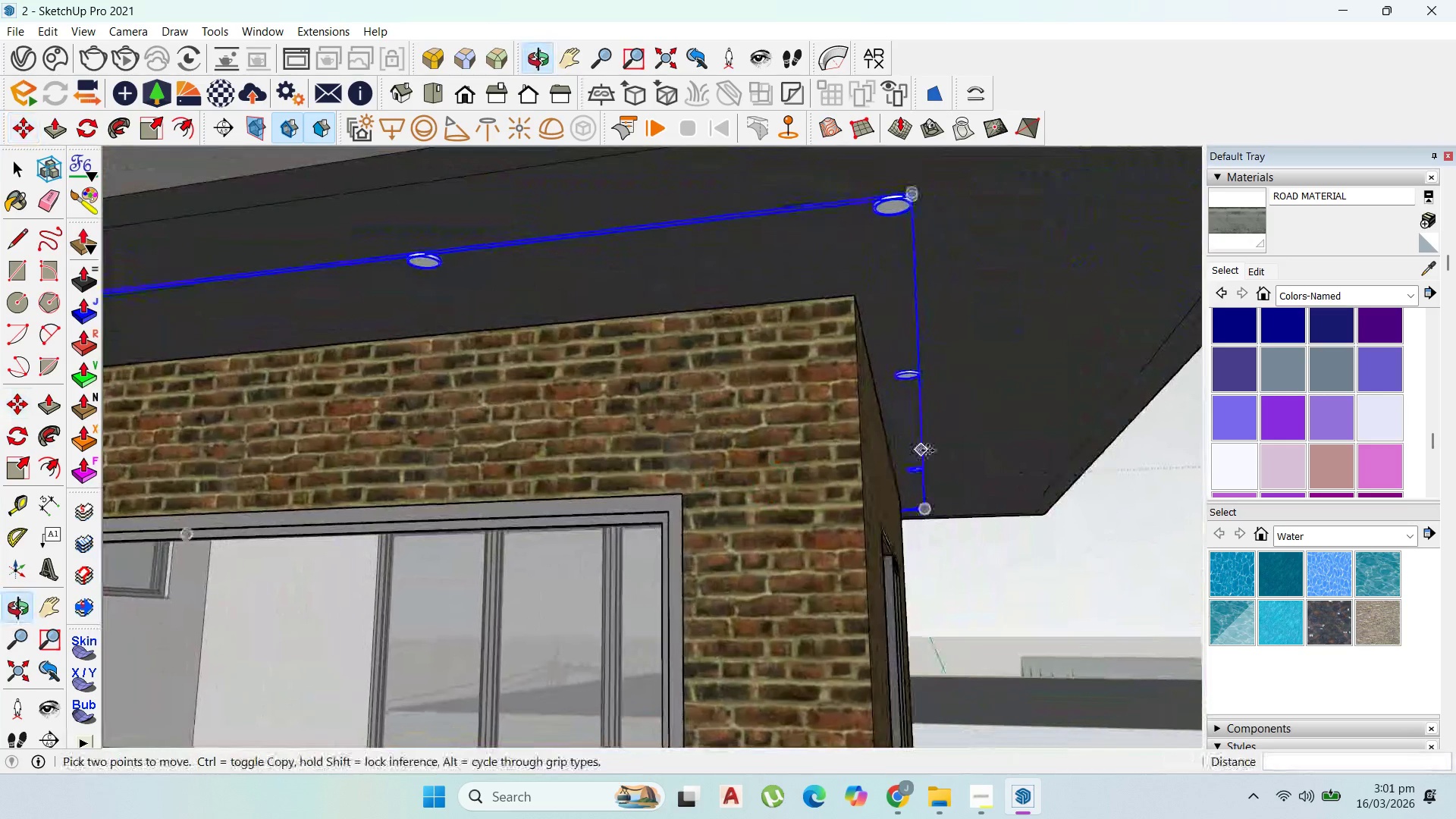 
left_click([933, 450])
 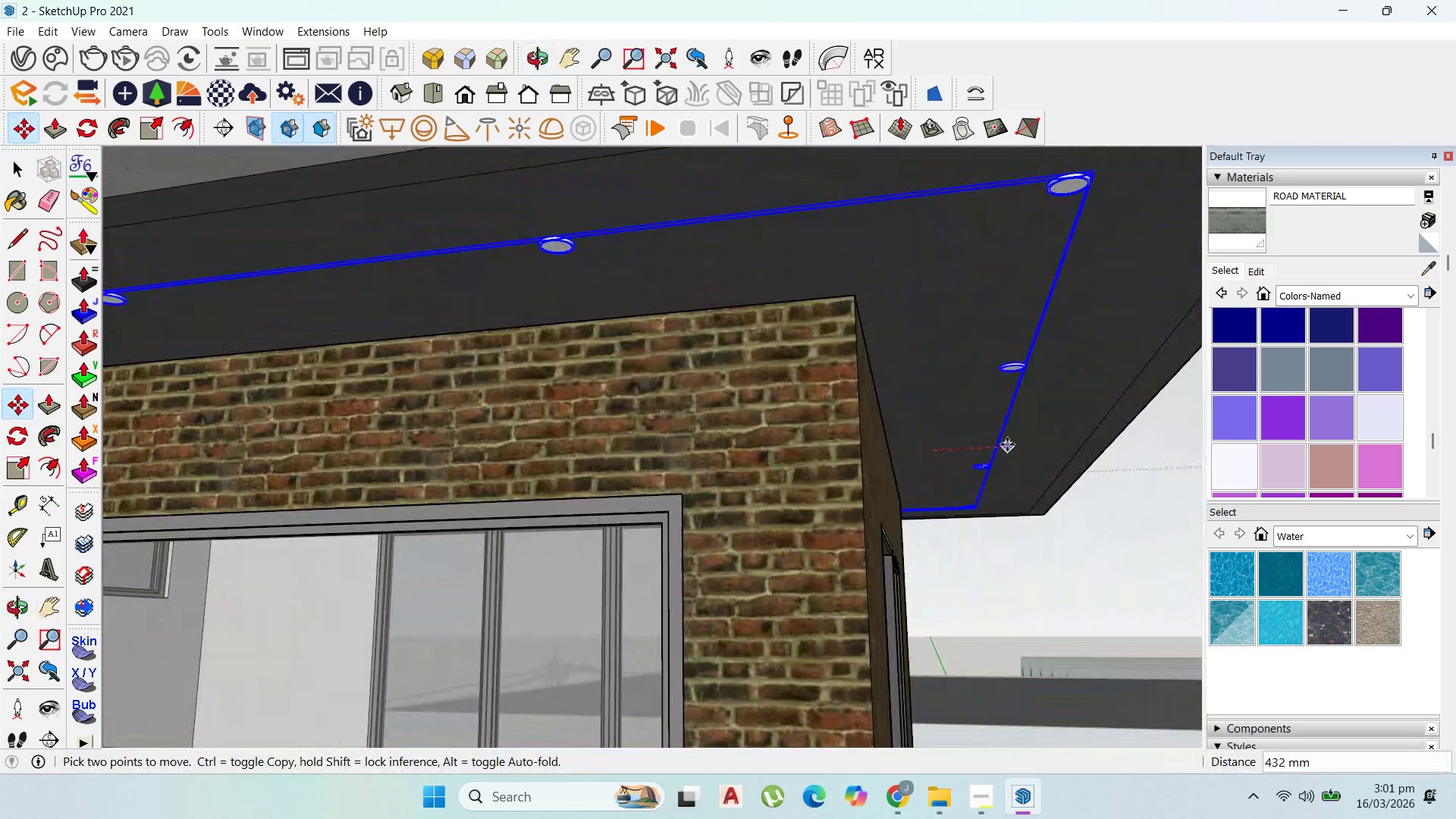 
left_click([1007, 444])
 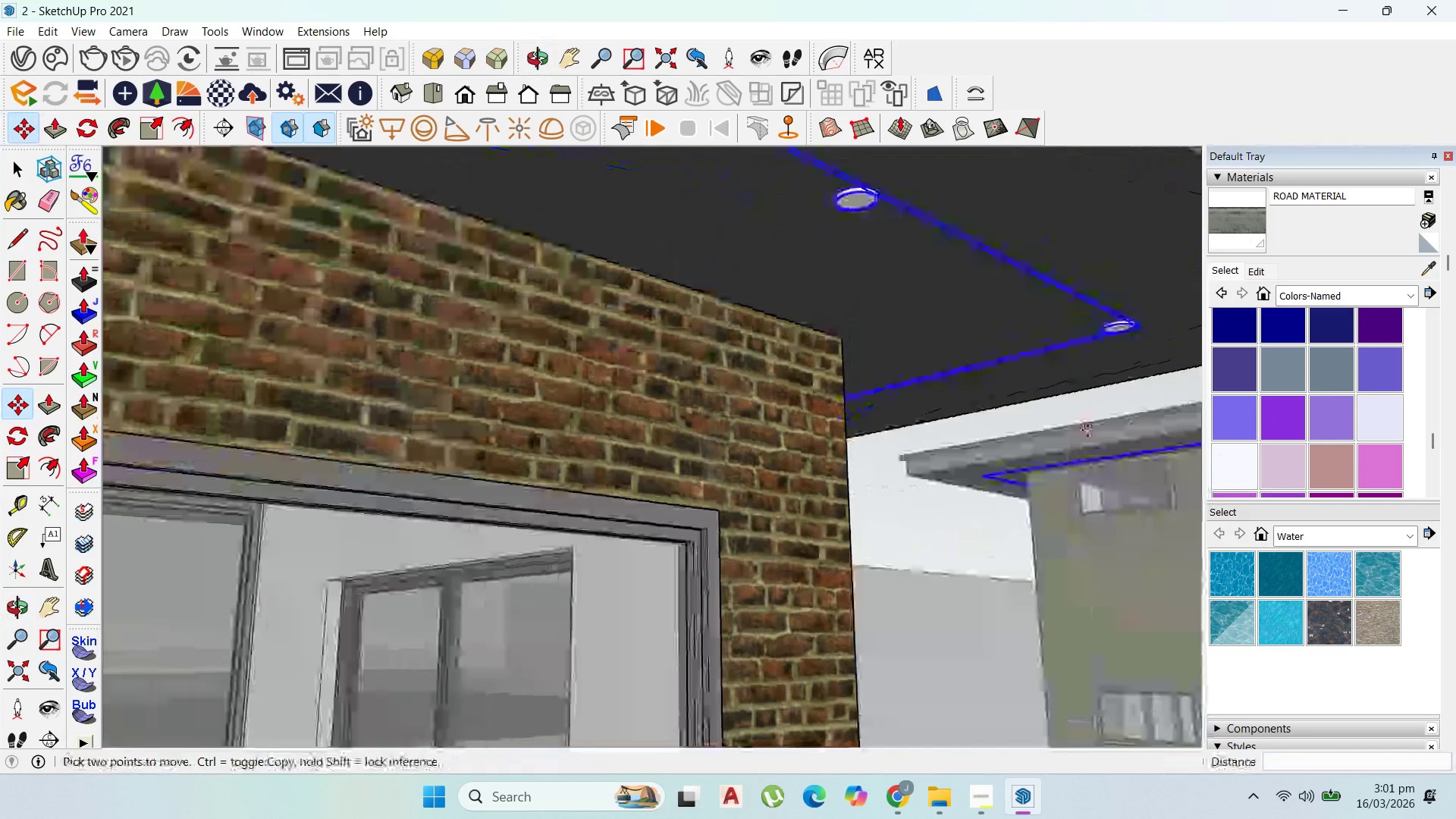 
scroll: coordinate [1051, 453], scroll_direction: down, amount: 7.0
 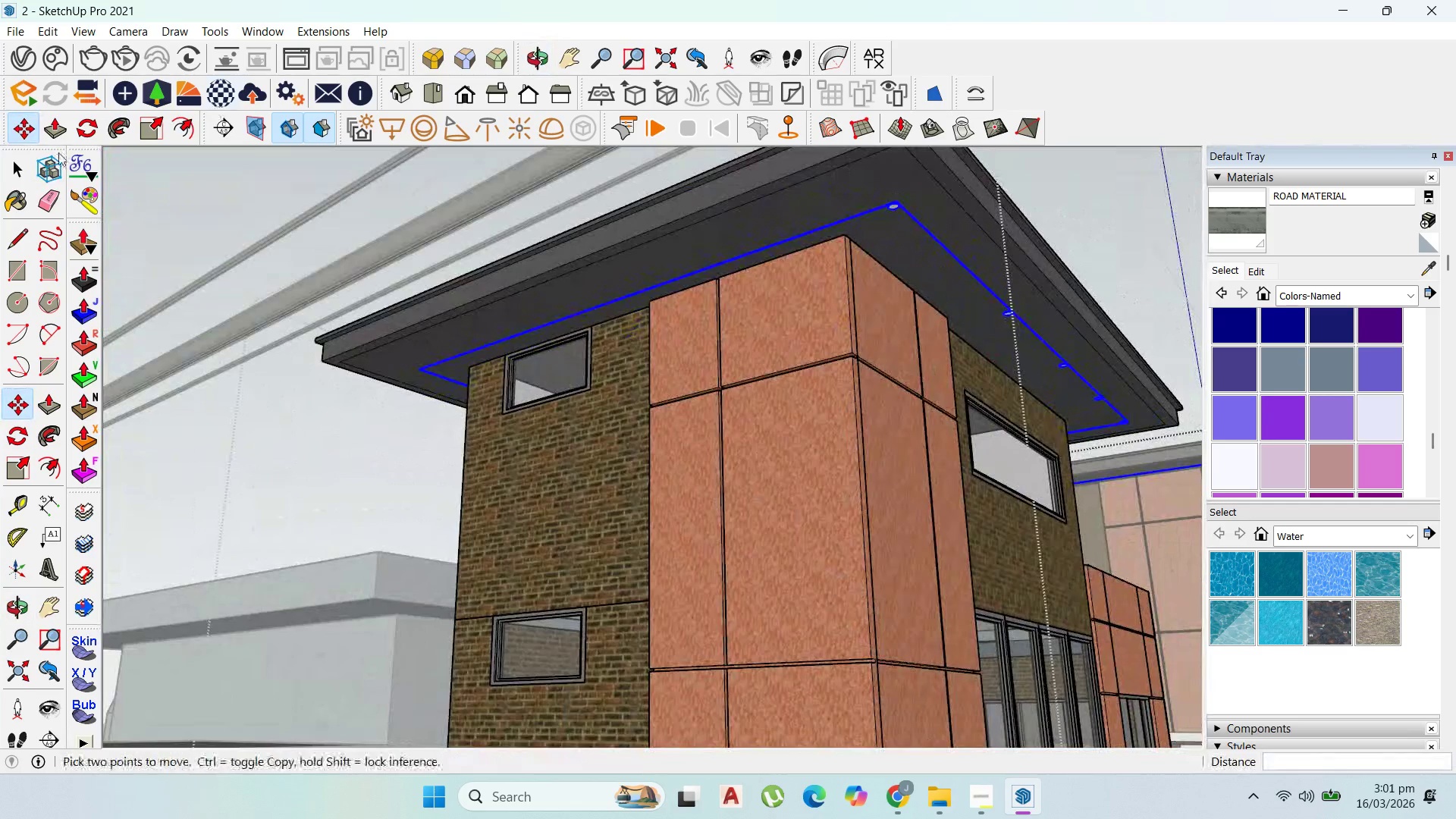 
left_click([8, 171])
 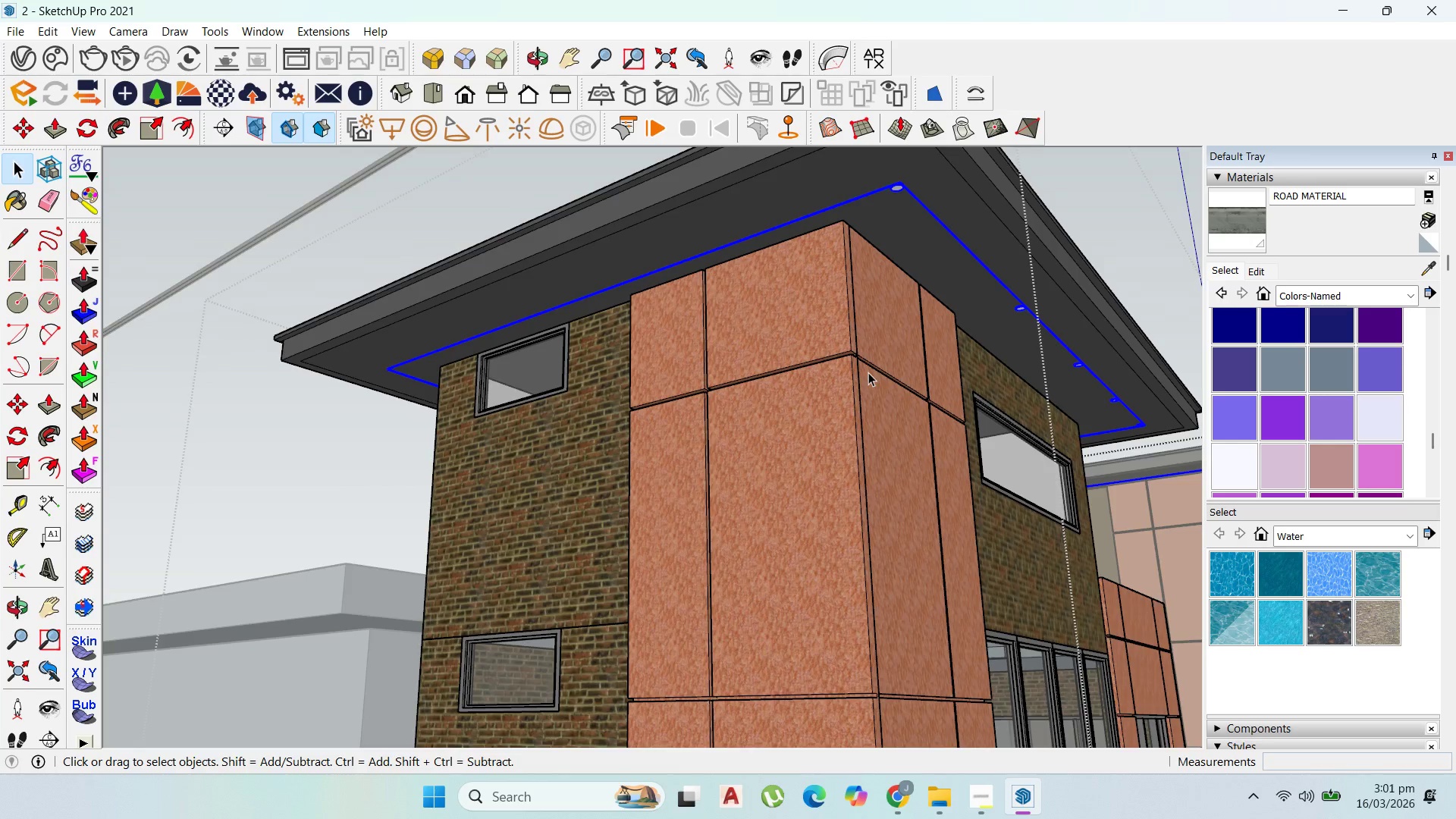 
key(Escape)
 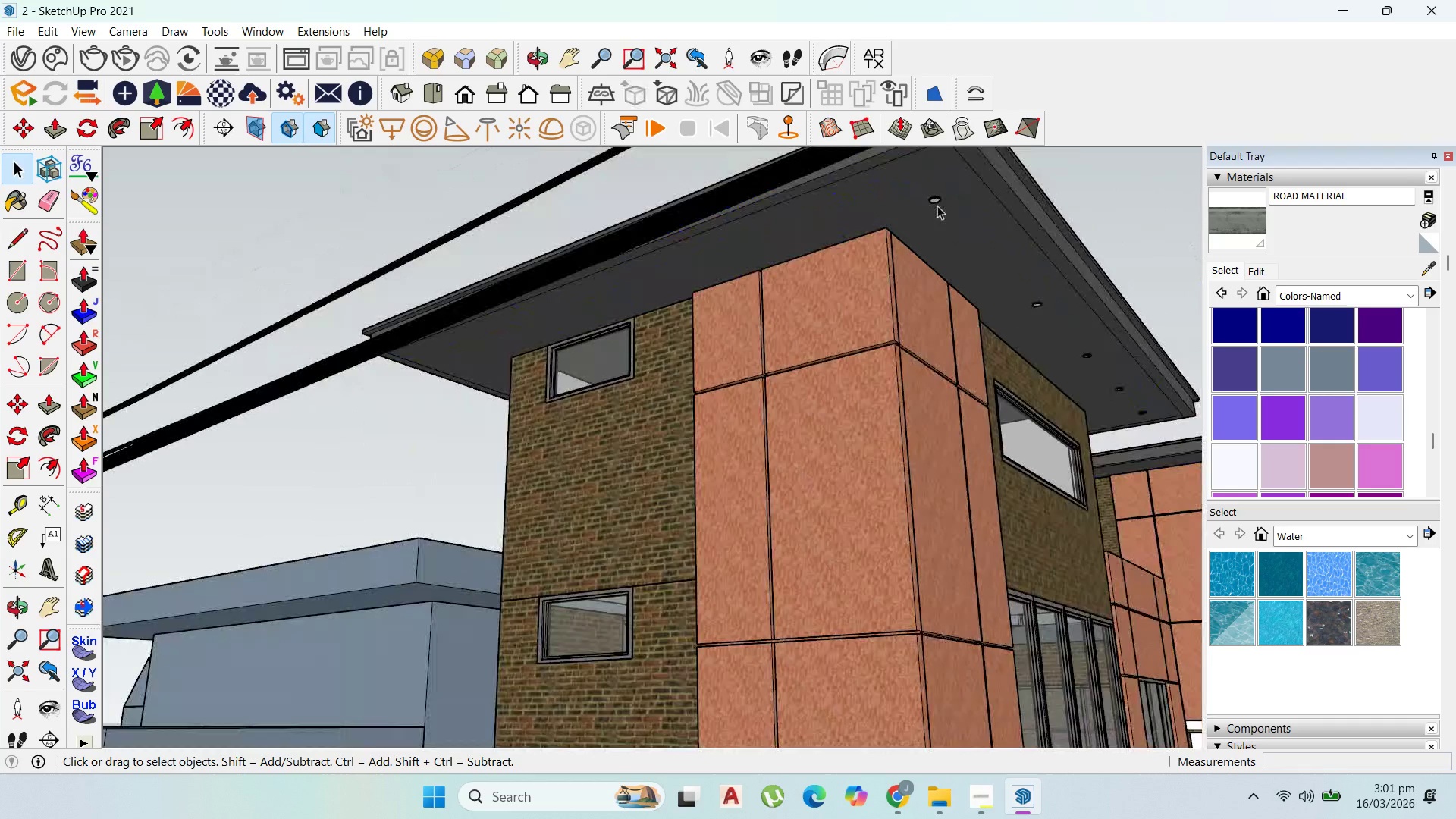 
scroll: coordinate [1021, 344], scroll_direction: none, amount: 0.0
 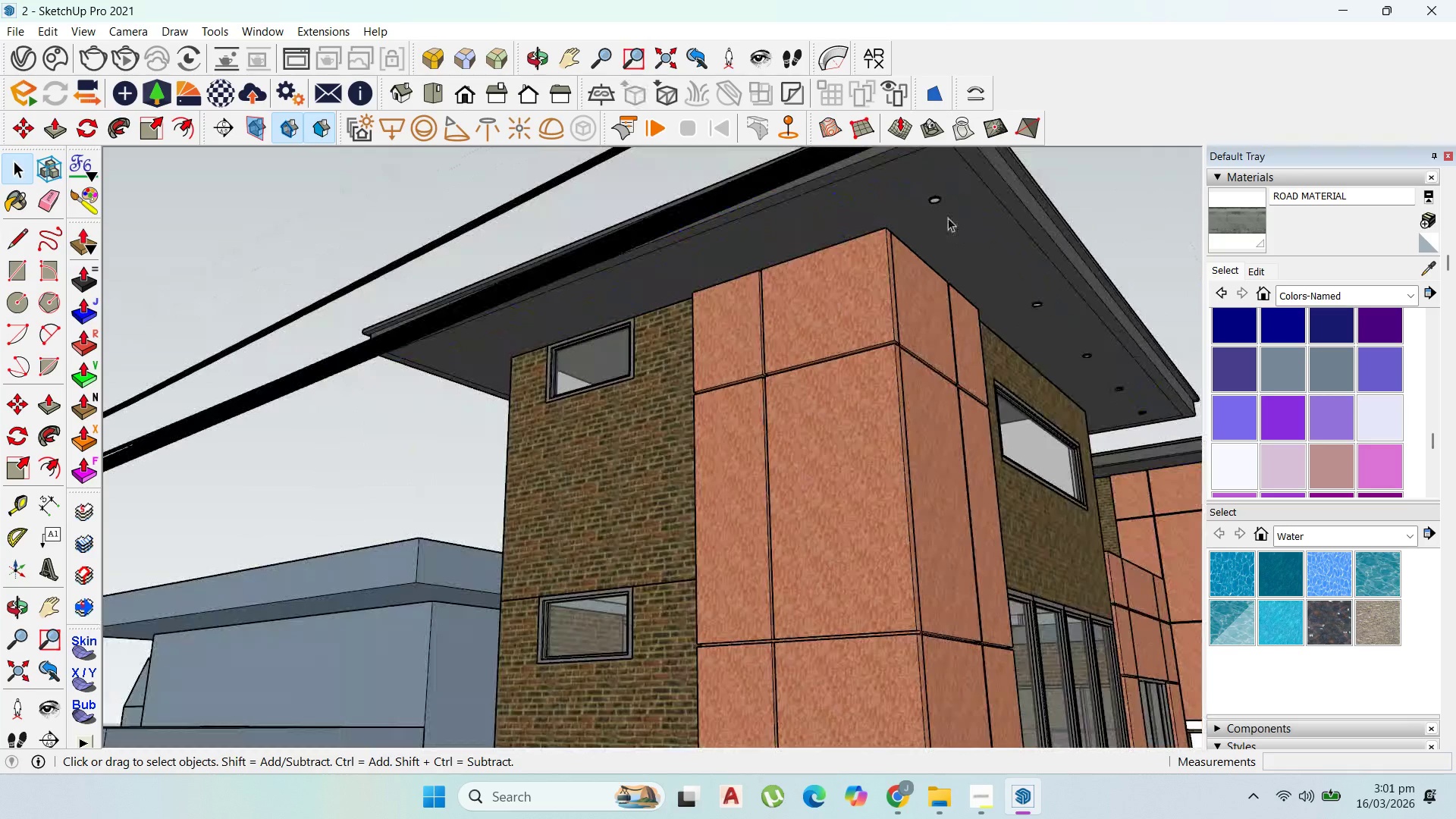 
double_click([937, 206])
 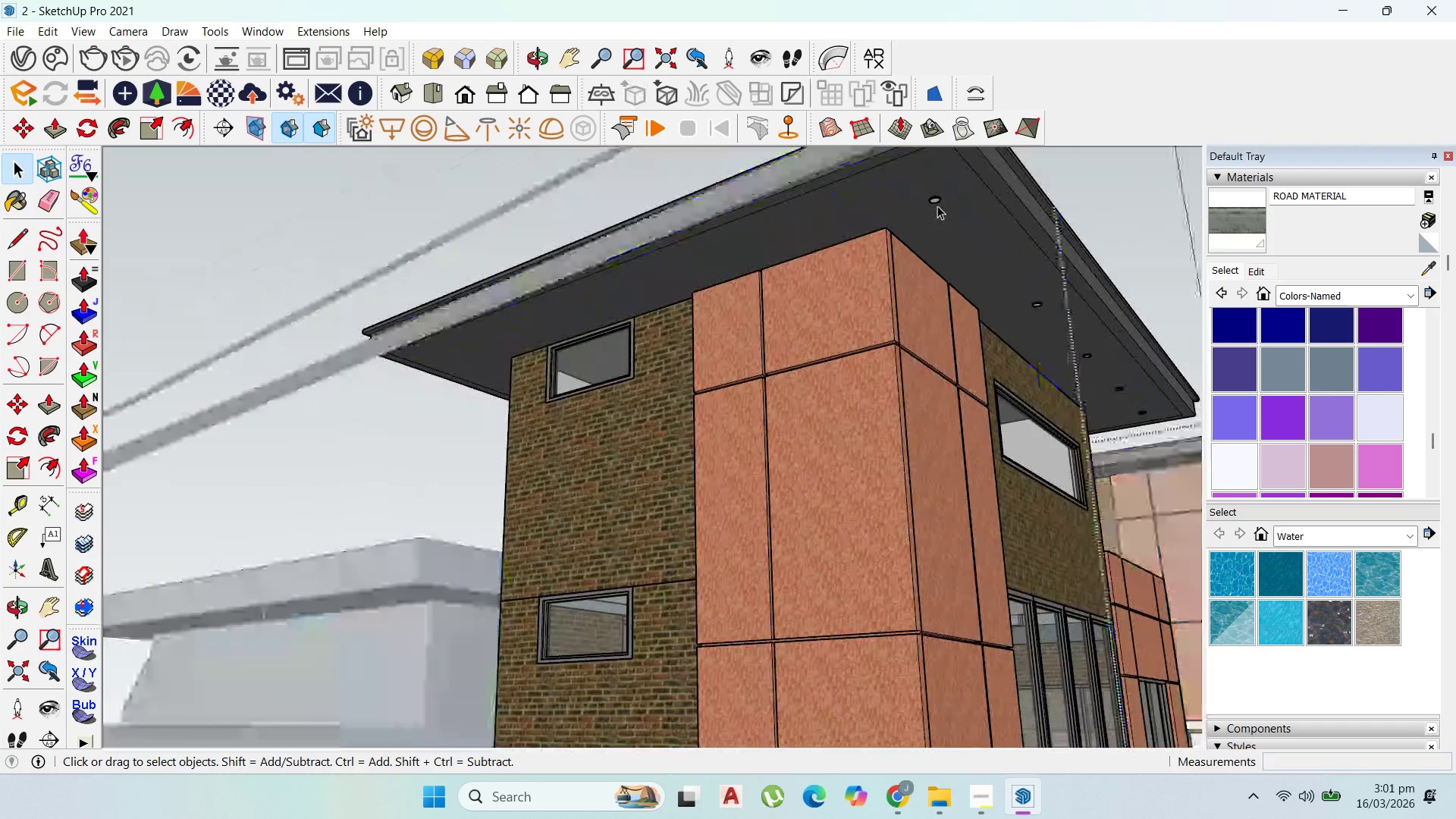 
triple_click([937, 206])
 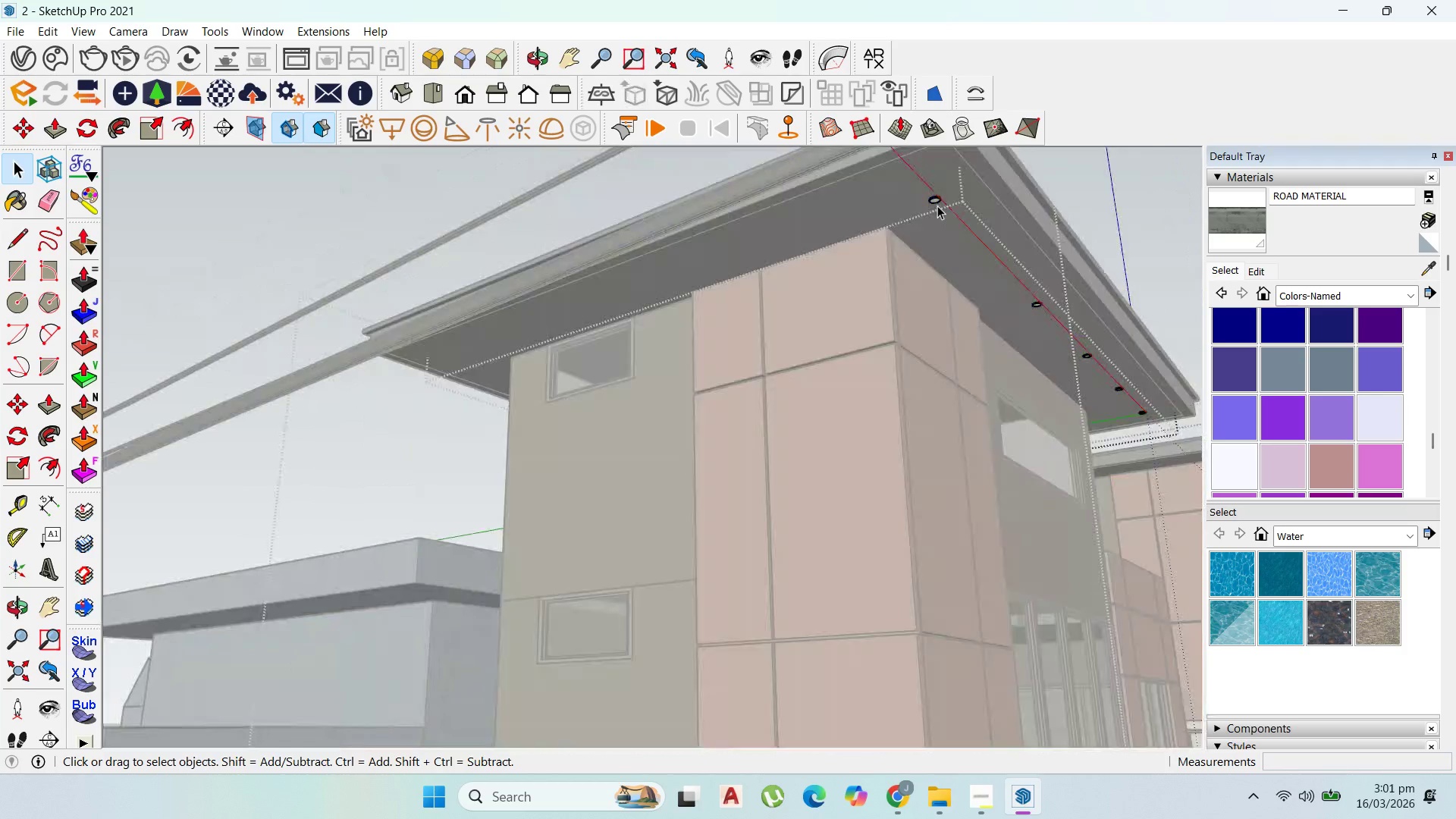 
triple_click([937, 206])
 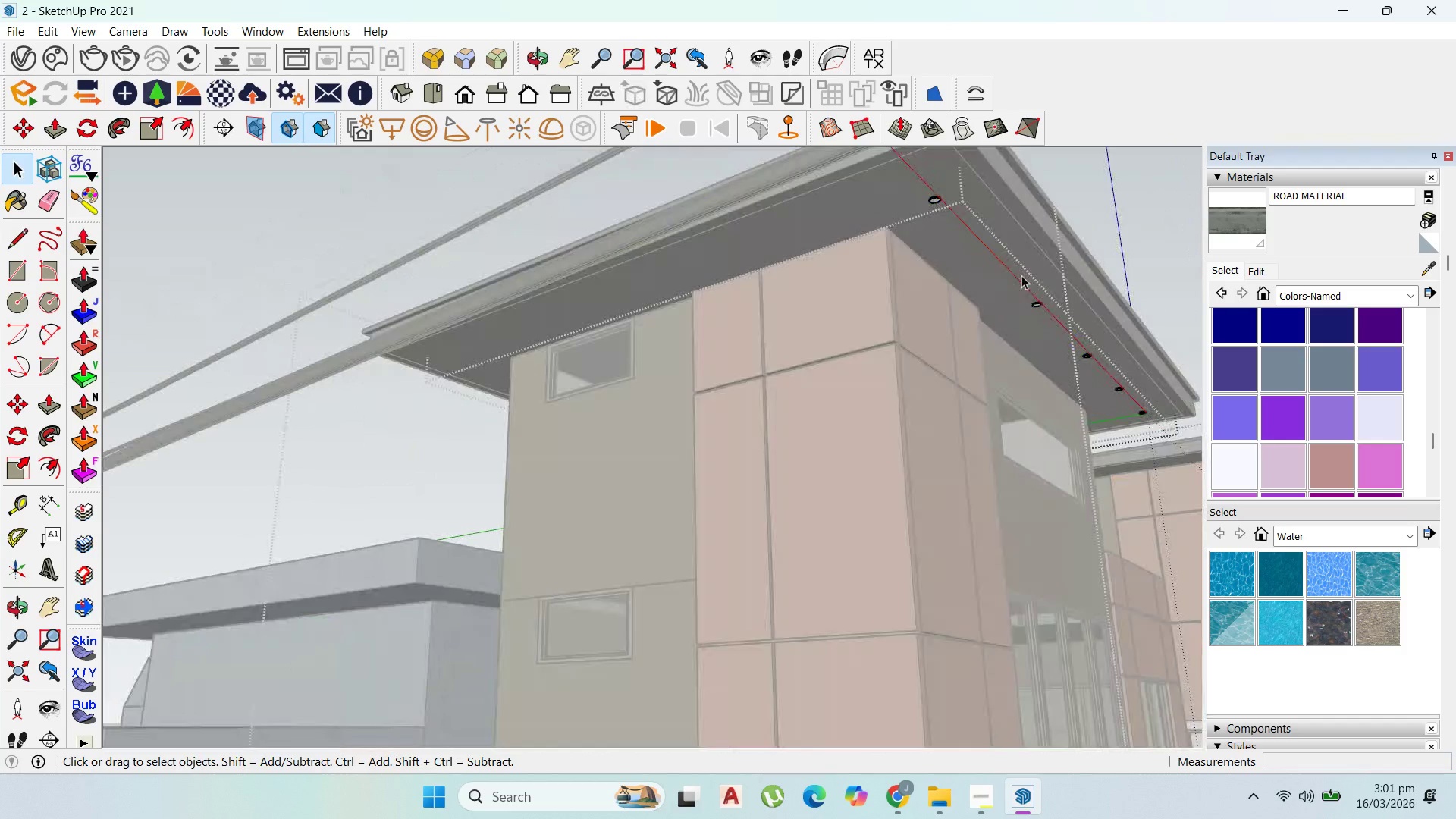 
left_click([1037, 303])
 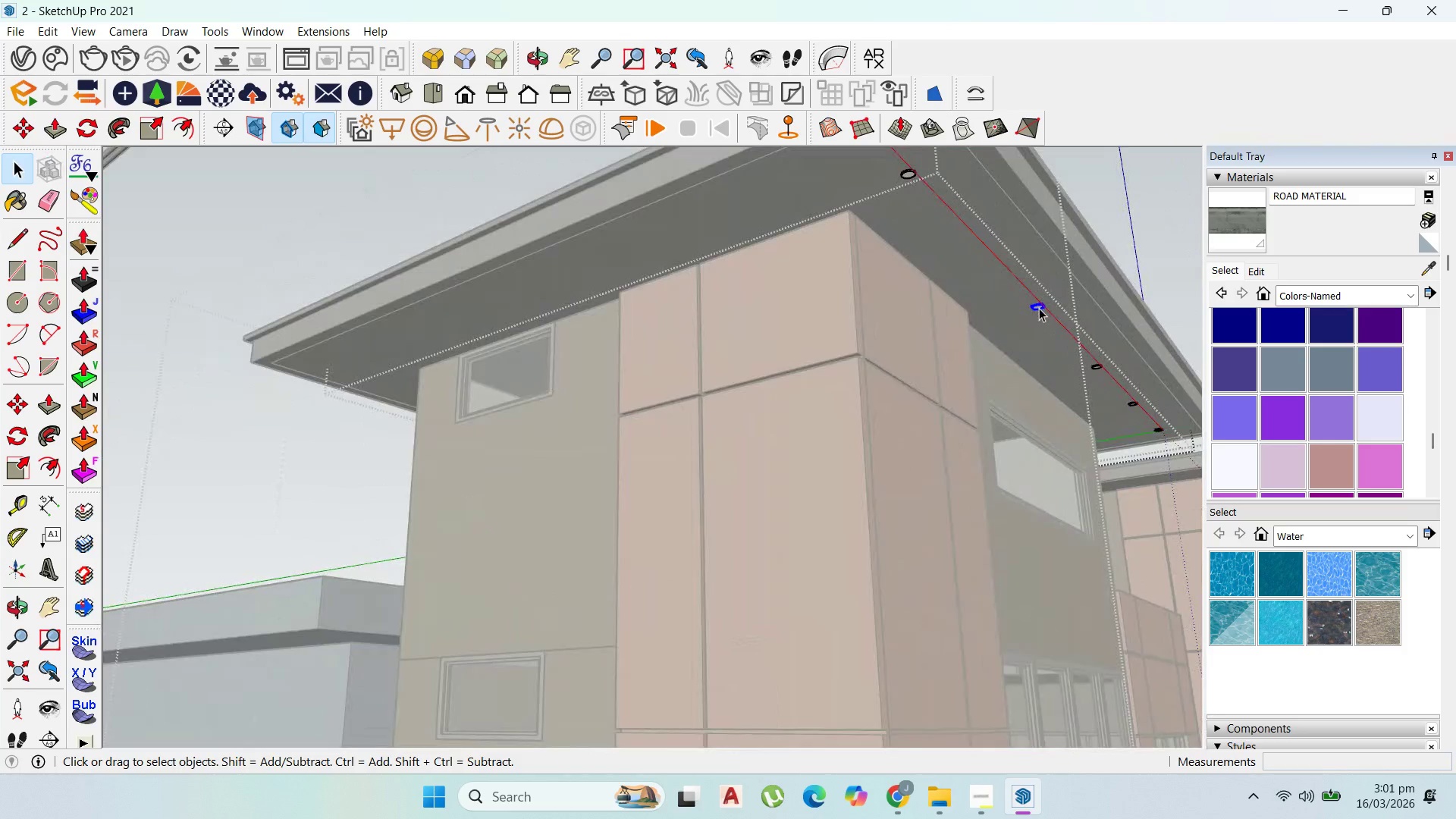 
scroll: coordinate [1032, 294], scroll_direction: up, amount: 2.0
 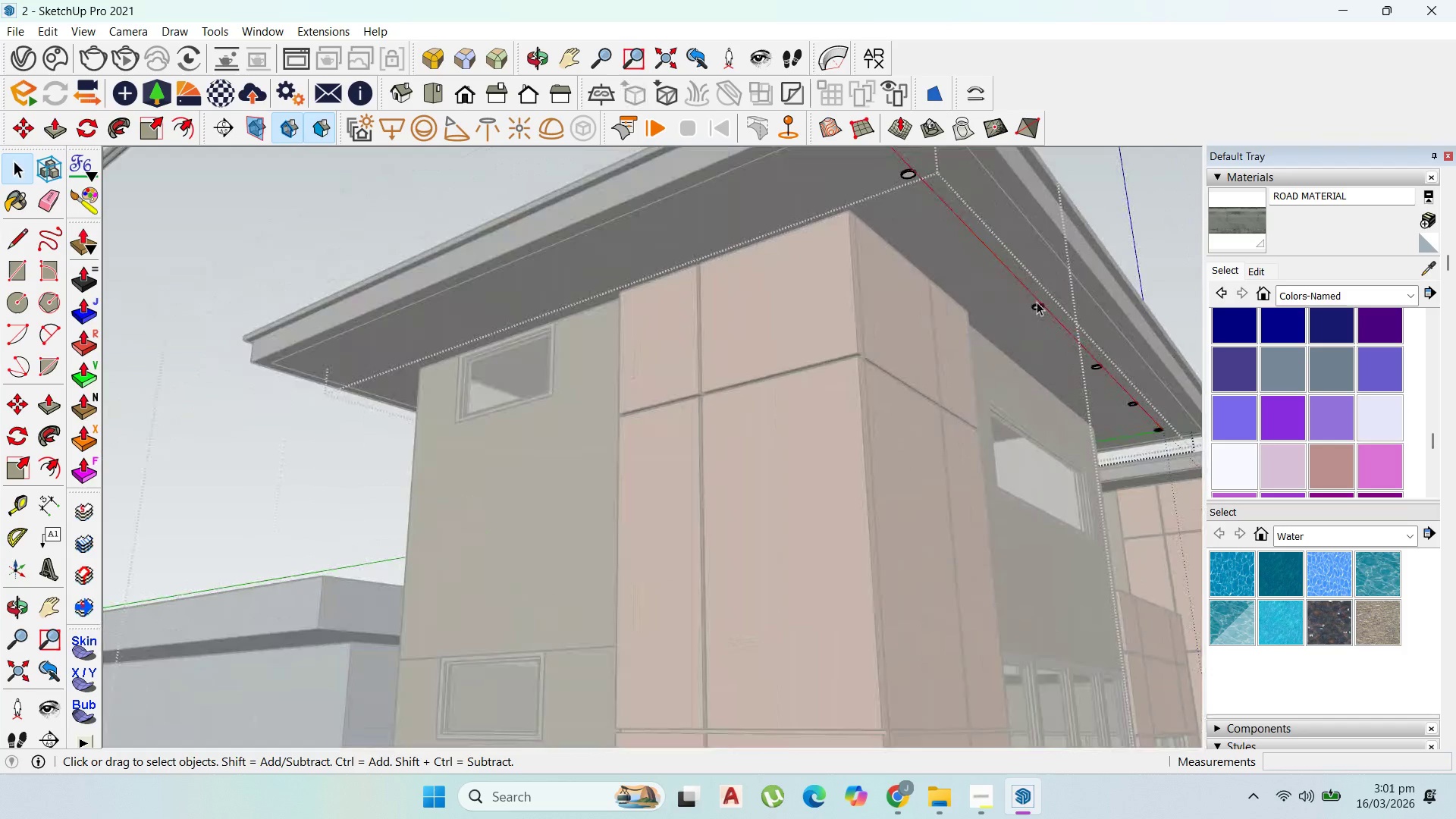 
key(M)
 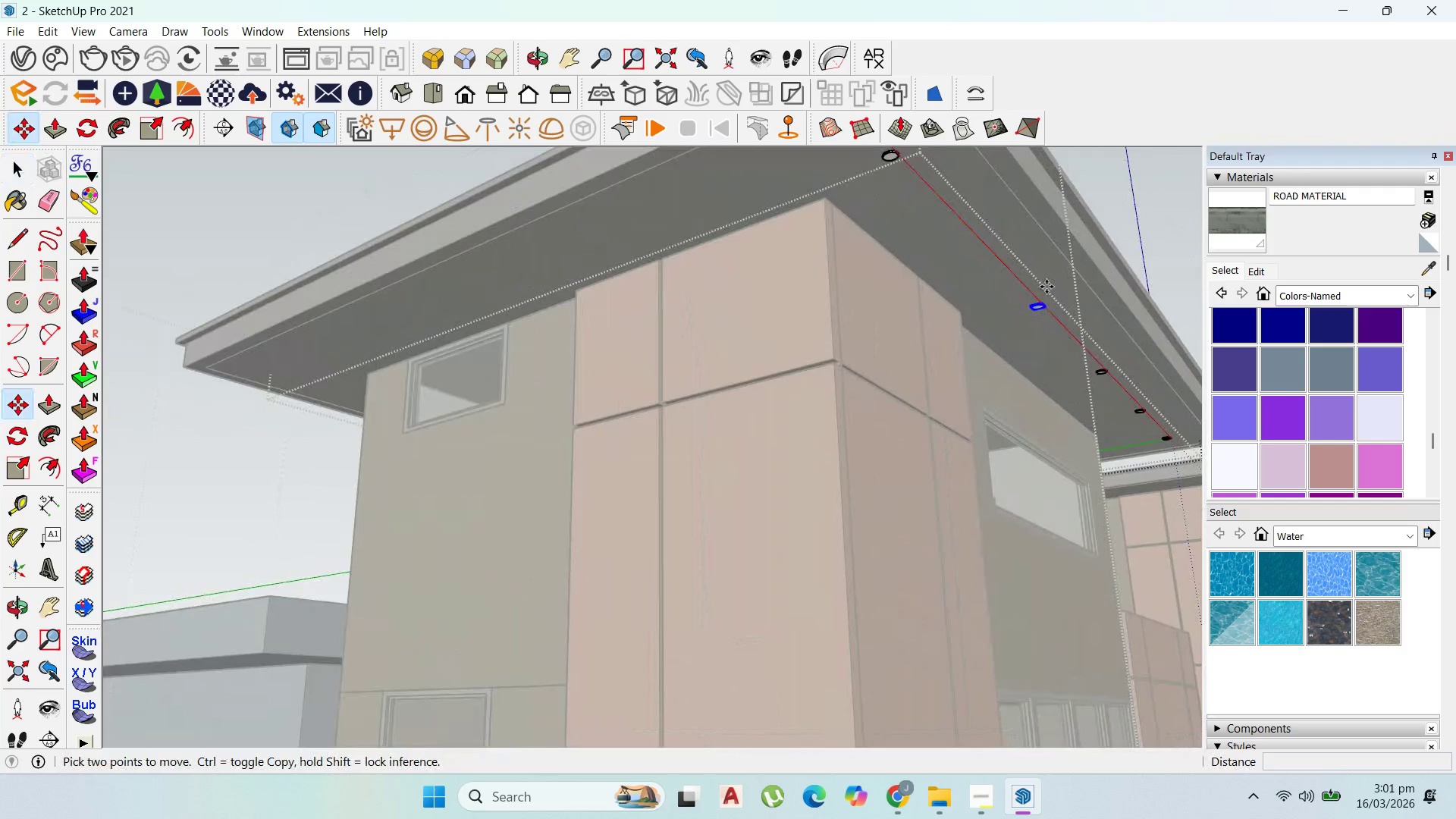 
left_click([1046, 287])
 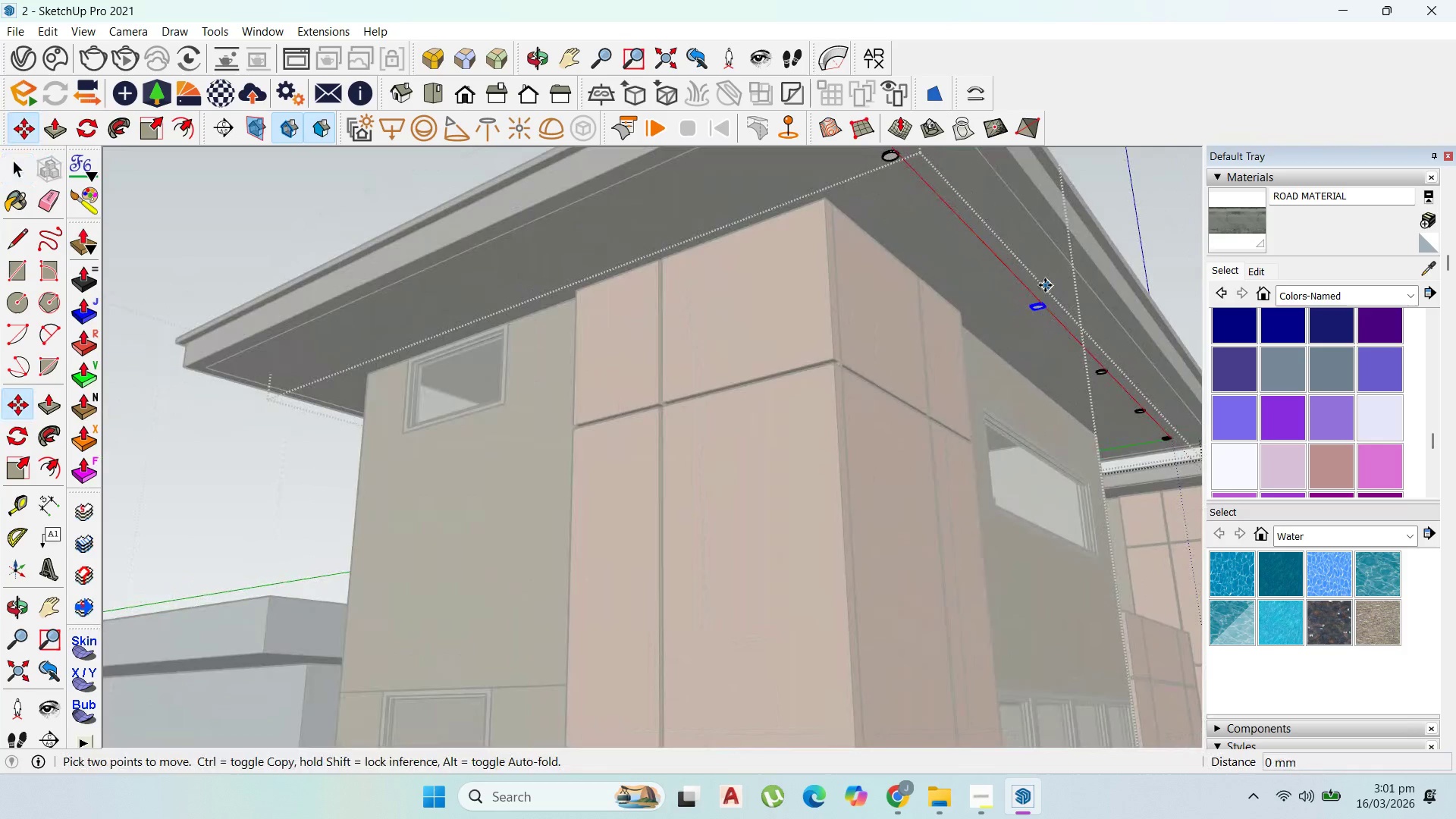 
scroll: coordinate [1040, 308], scroll_direction: up, amount: 1.0
 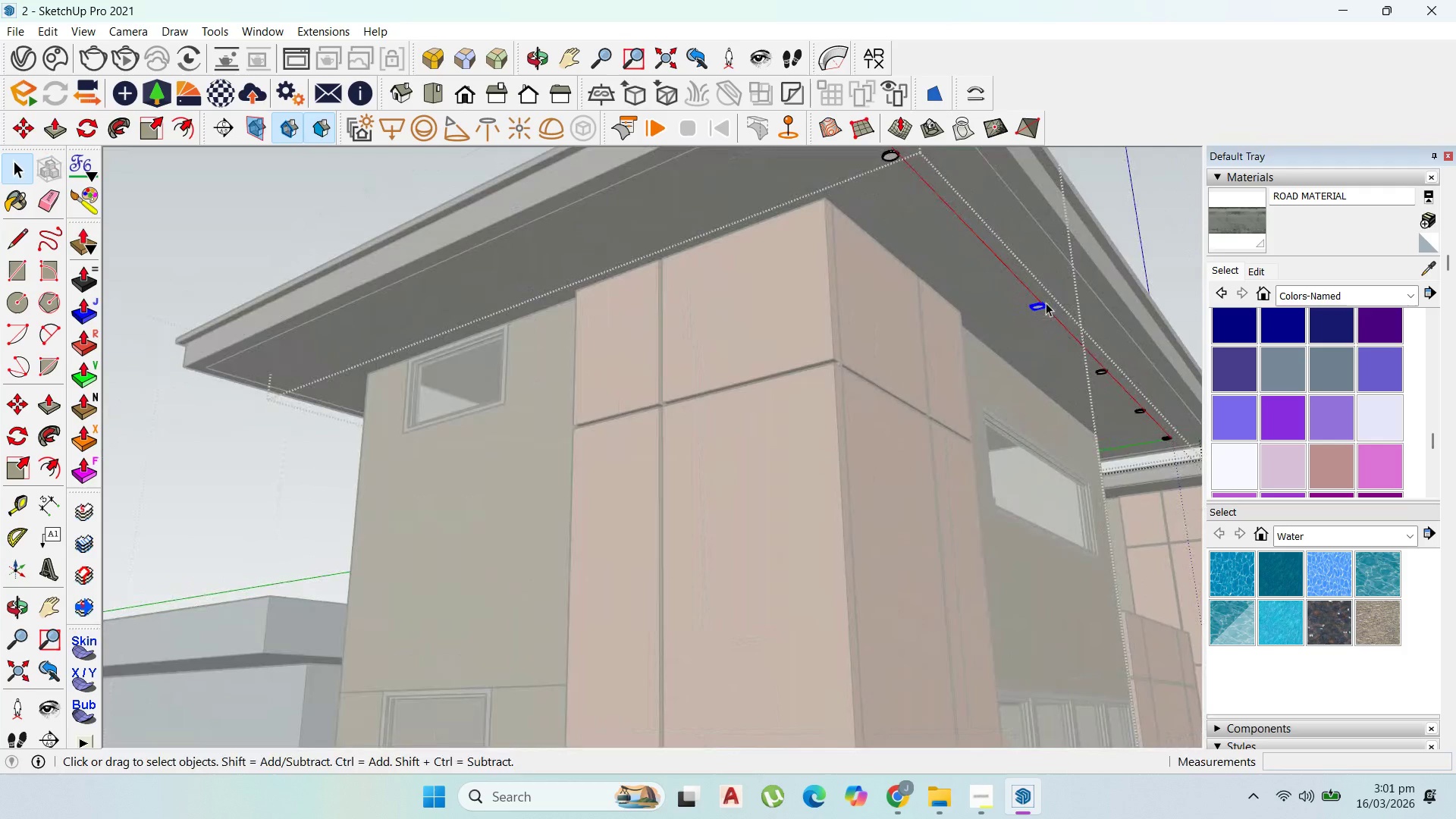 
key(Control+ControlLeft)
 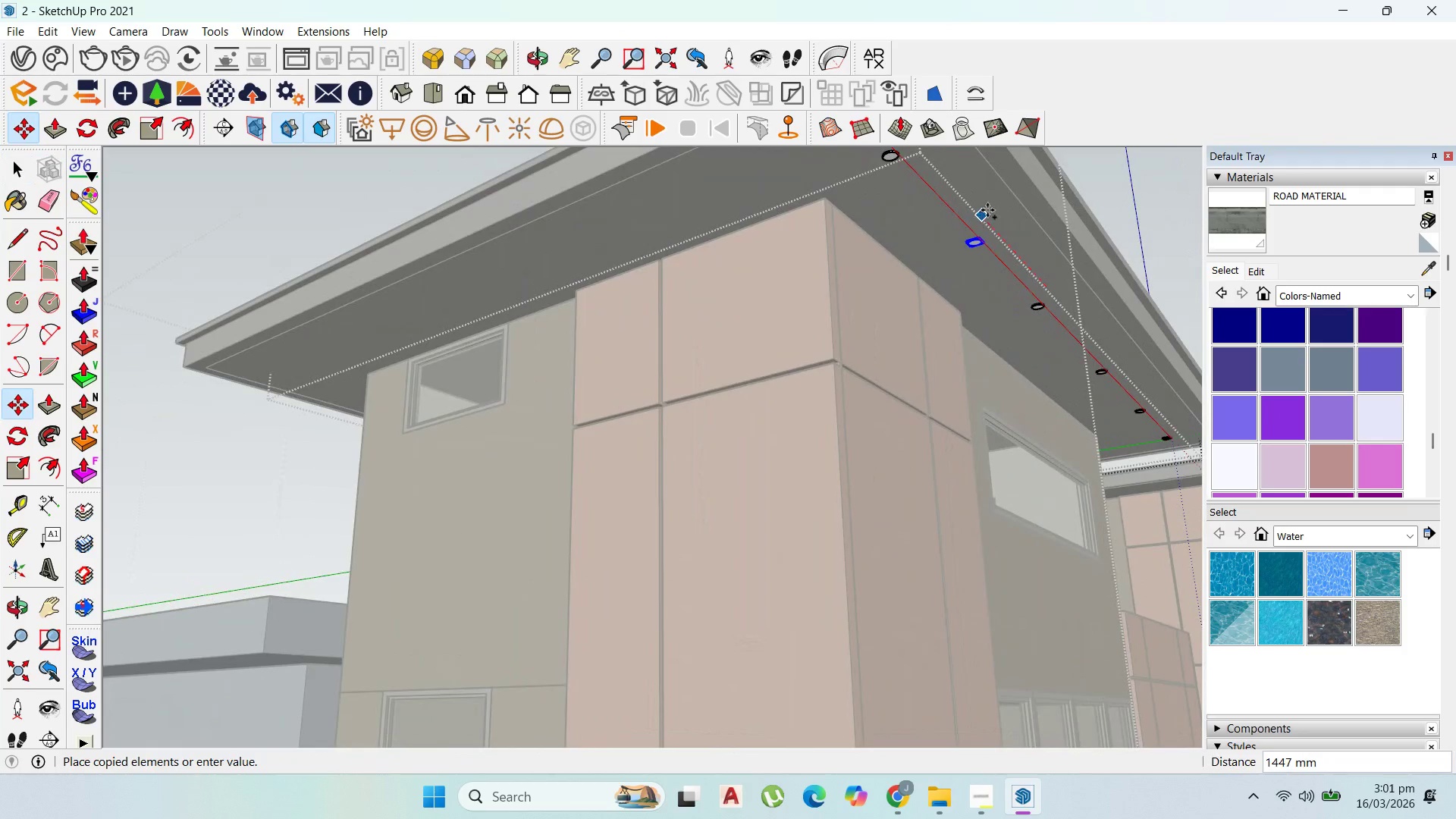 
left_click([987, 210])
 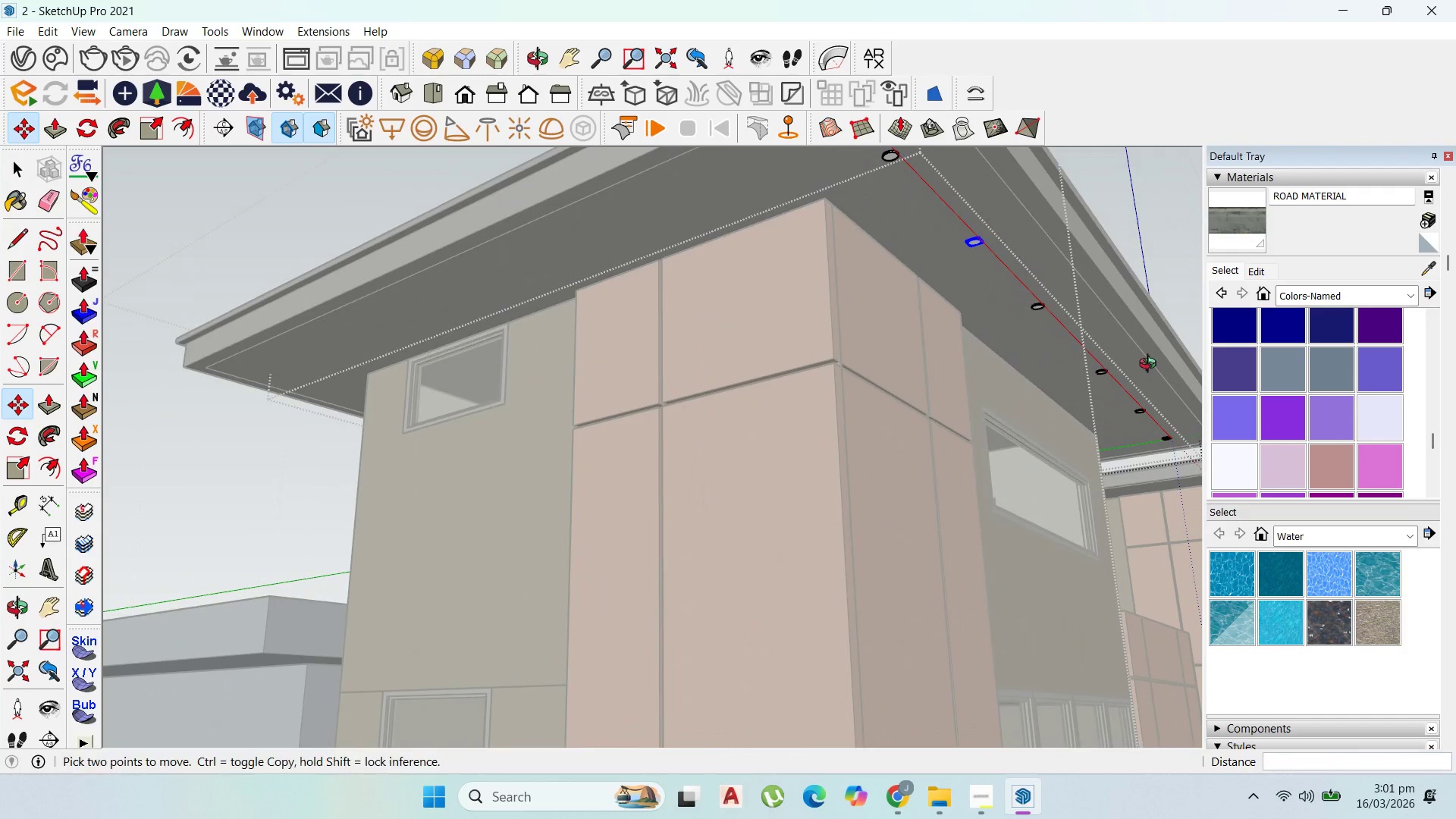 
scroll: coordinate [1112, 298], scroll_direction: up, amount: 1.0
 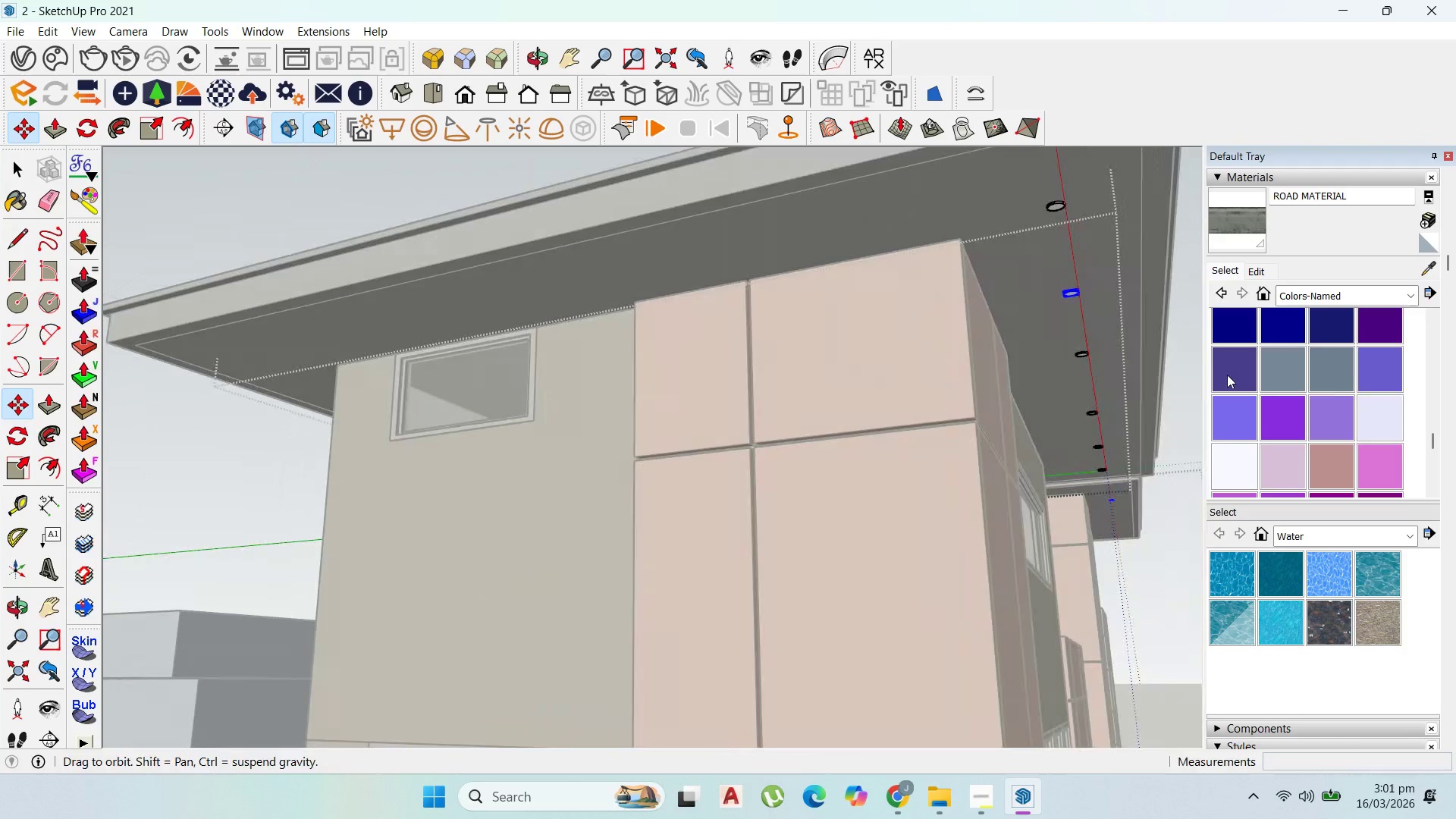 
scroll: coordinate [1092, 372], scroll_direction: down, amount: 2.0
 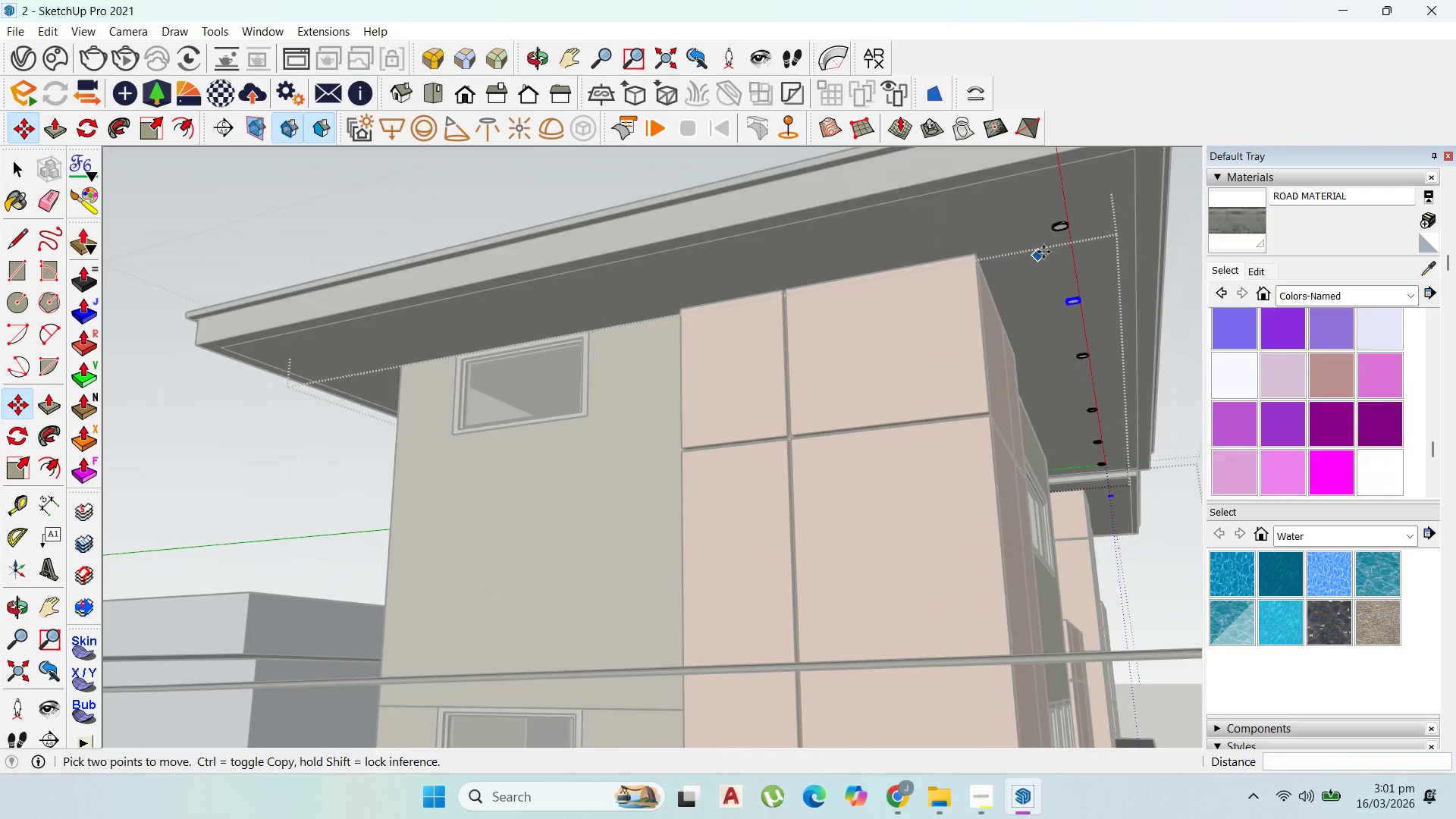 
key(Escape)
 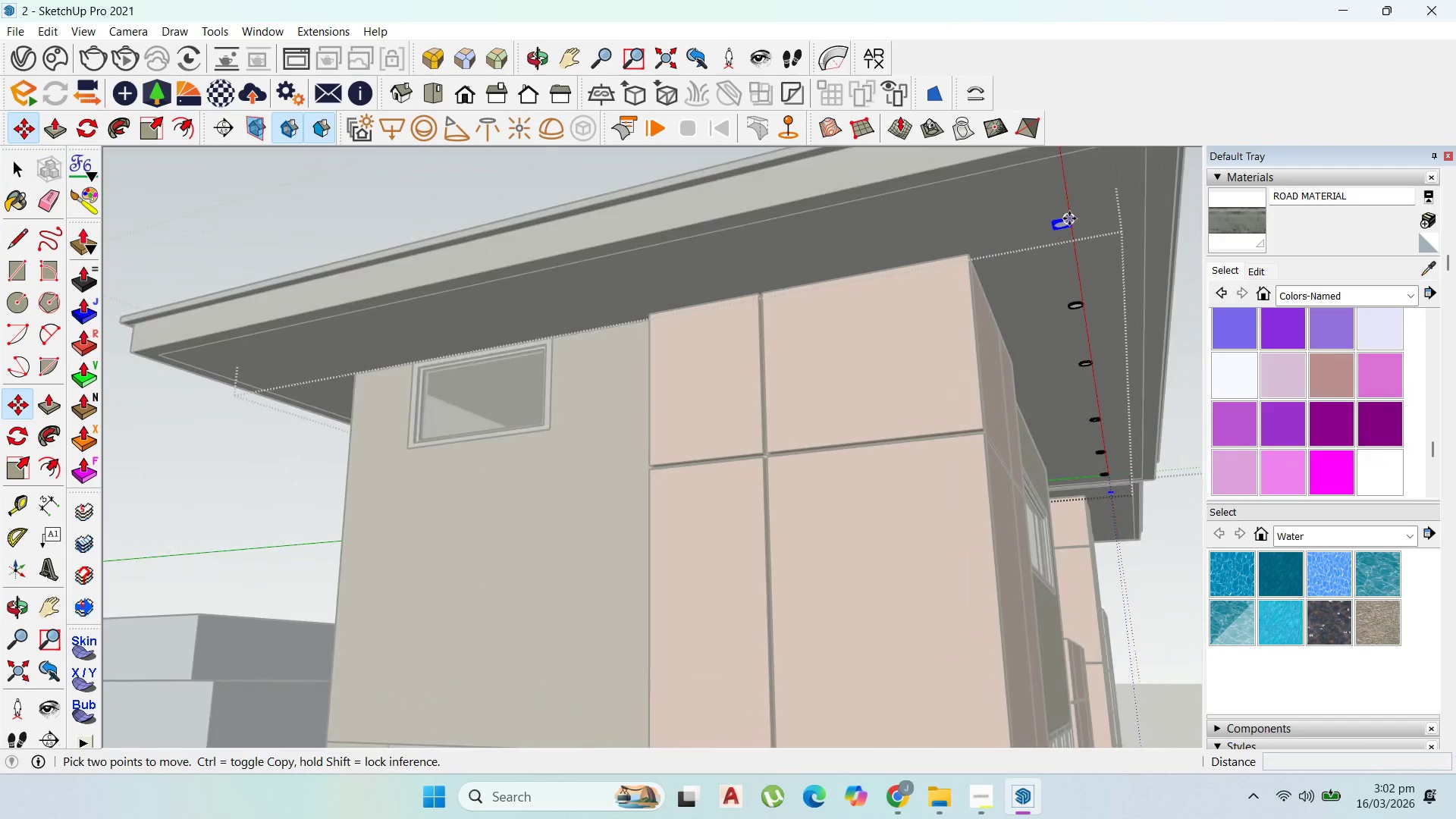 
scroll: coordinate [1045, 251], scroll_direction: up, amount: 1.0
 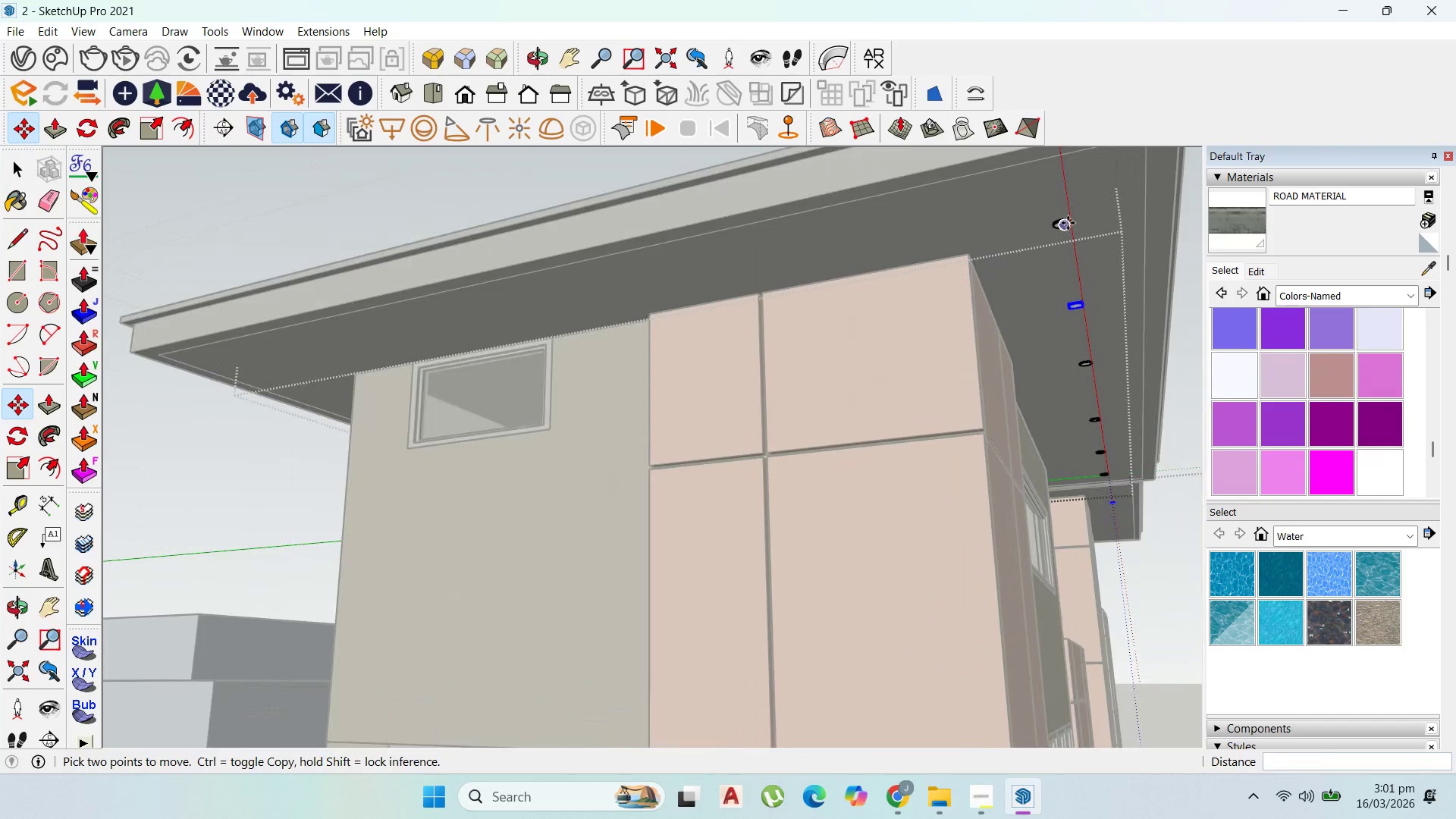 
left_click([1069, 218])
 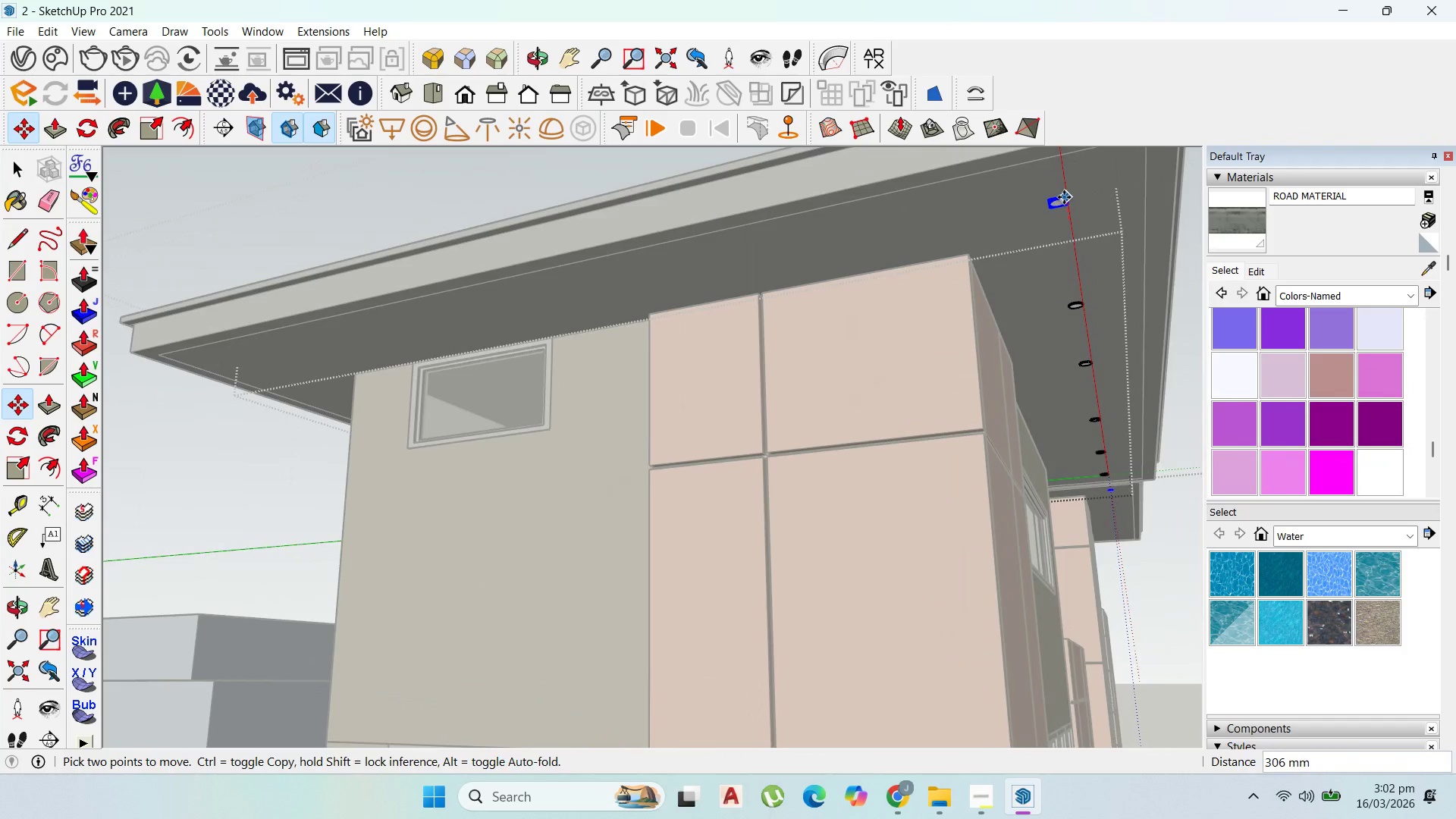 
left_click([1064, 197])
 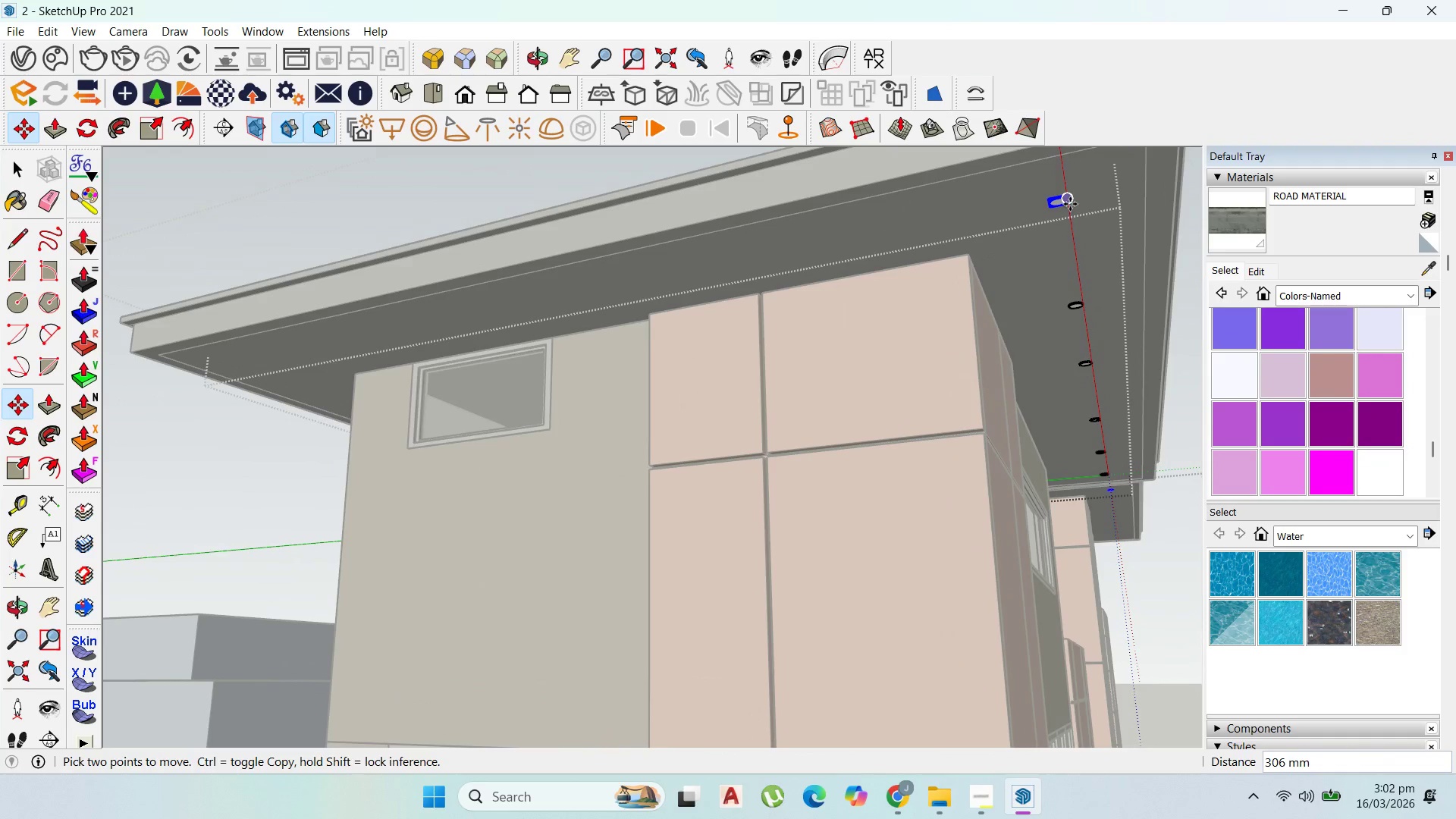 
left_click([1069, 203])
 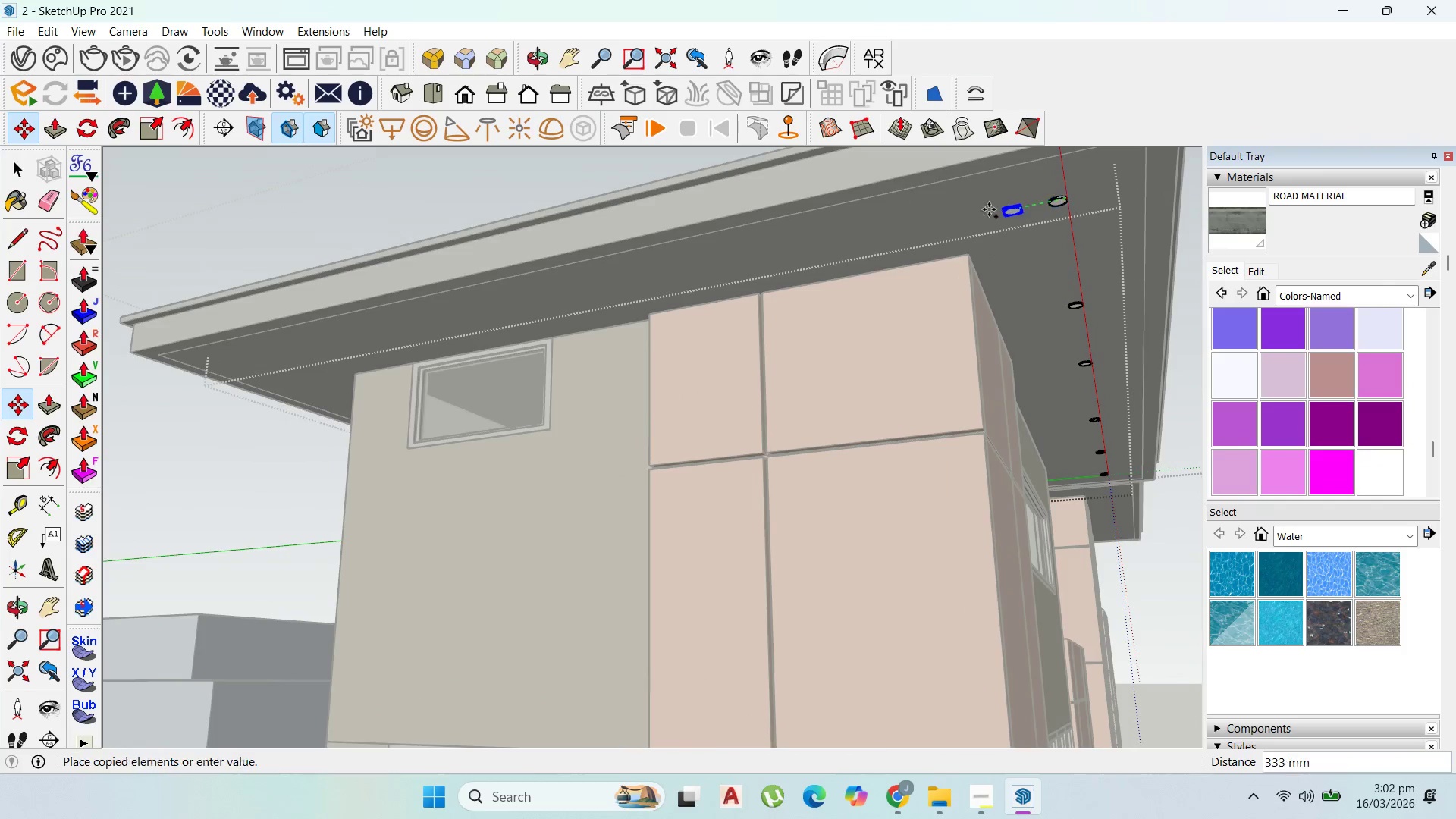 
key(Control+ControlLeft)
 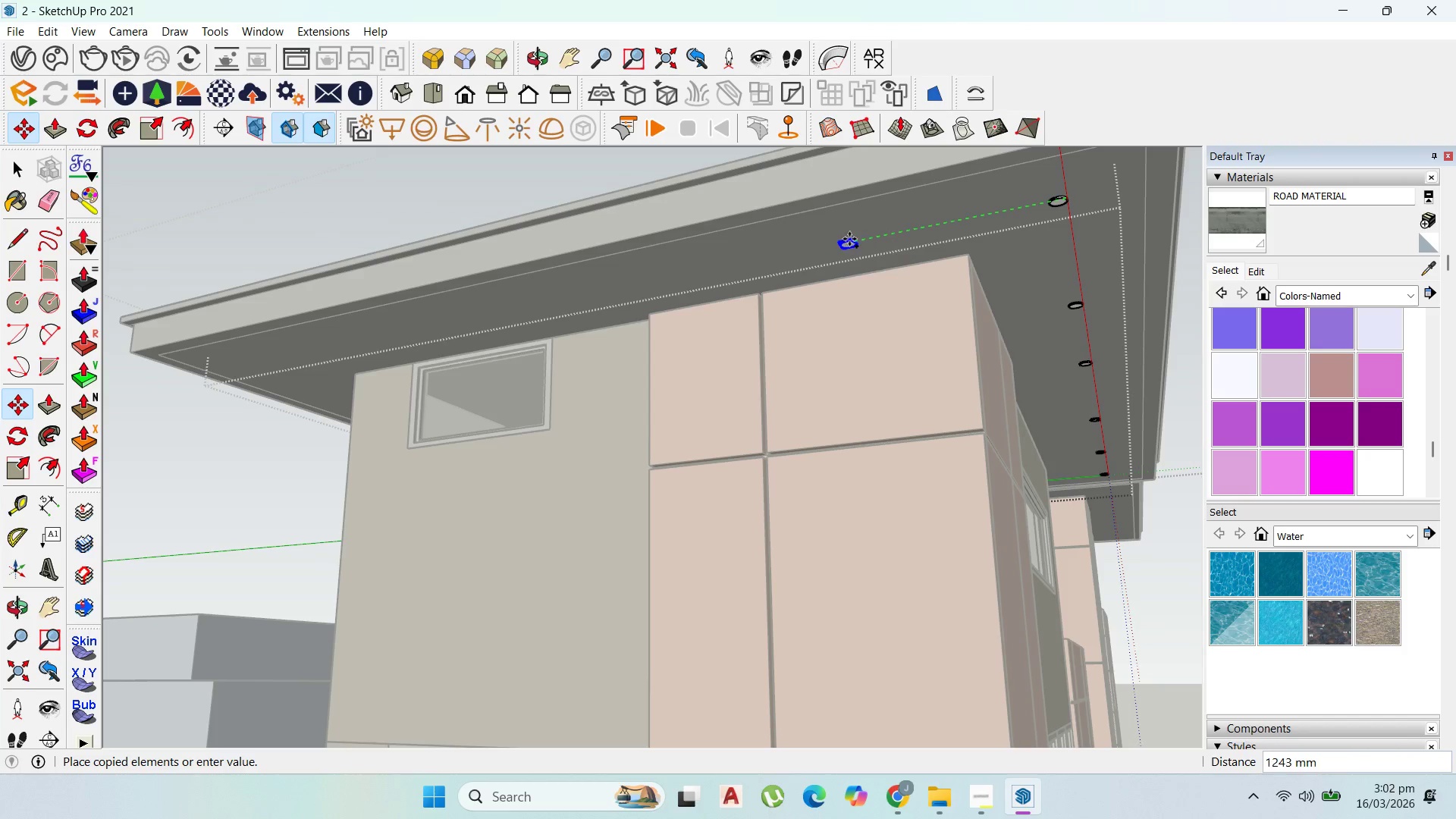 
left_click([841, 241])
 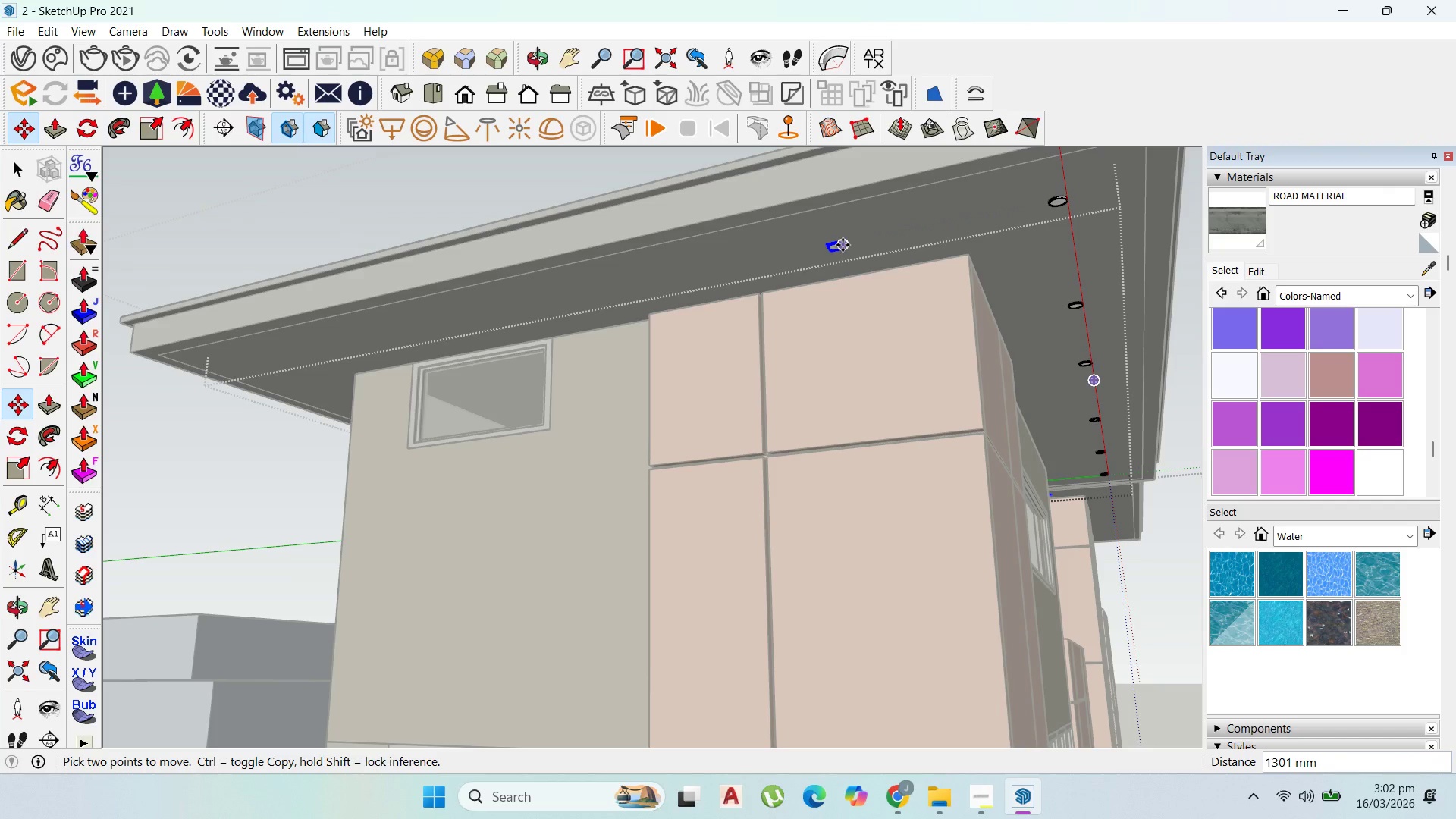 
key(Control+ControlLeft)
 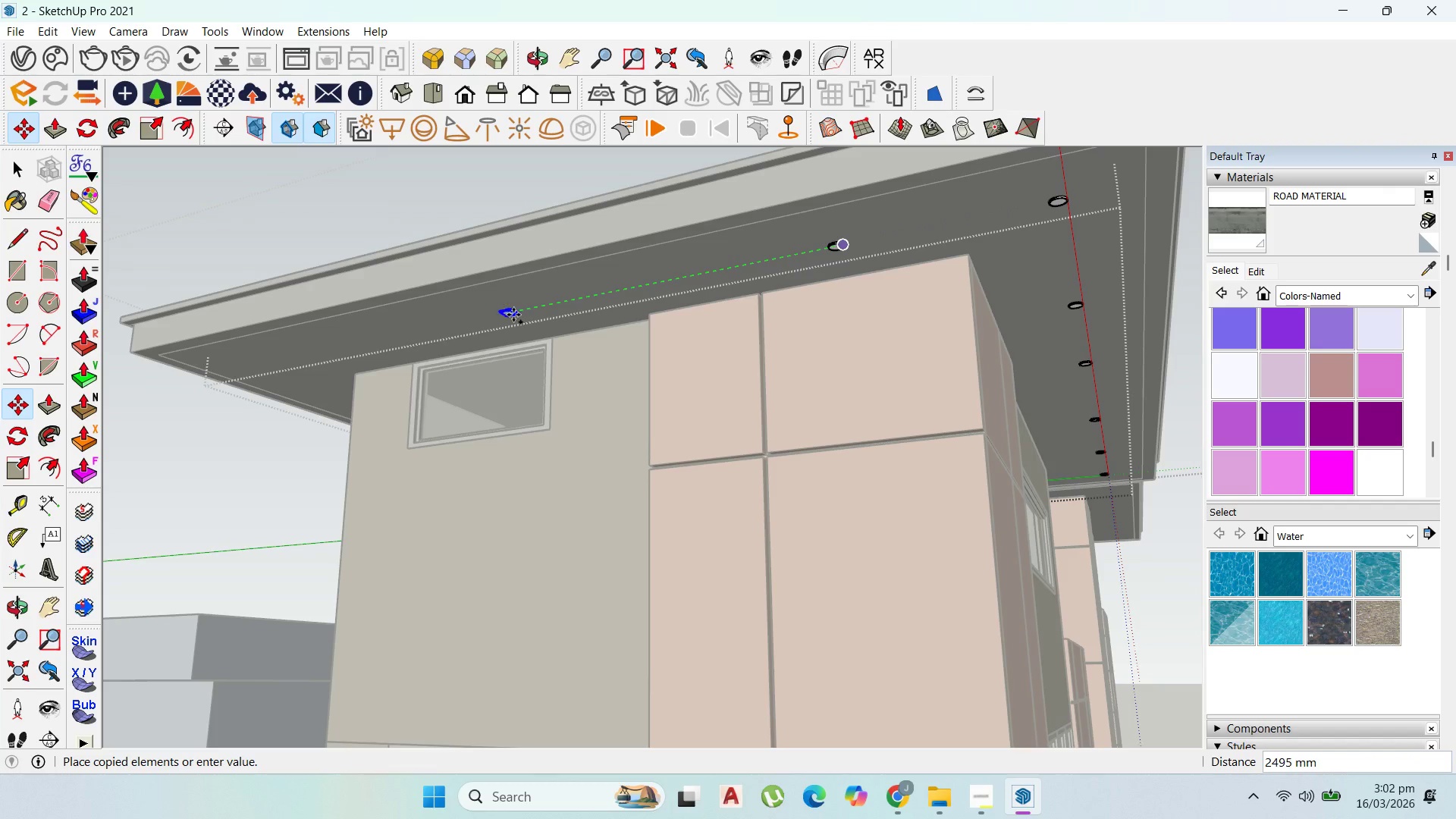 
left_click([513, 315])
 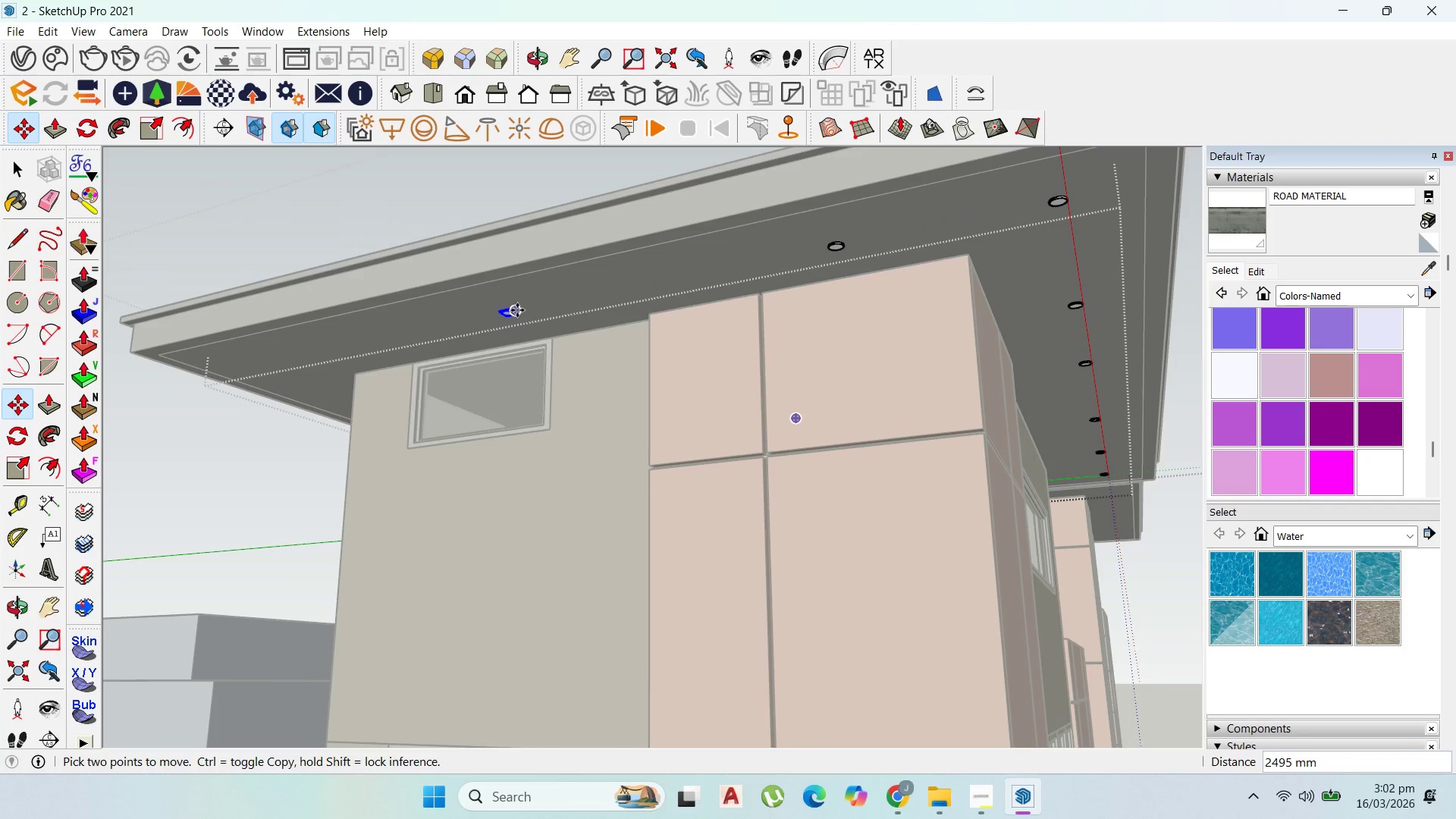 
left_click([517, 310])
 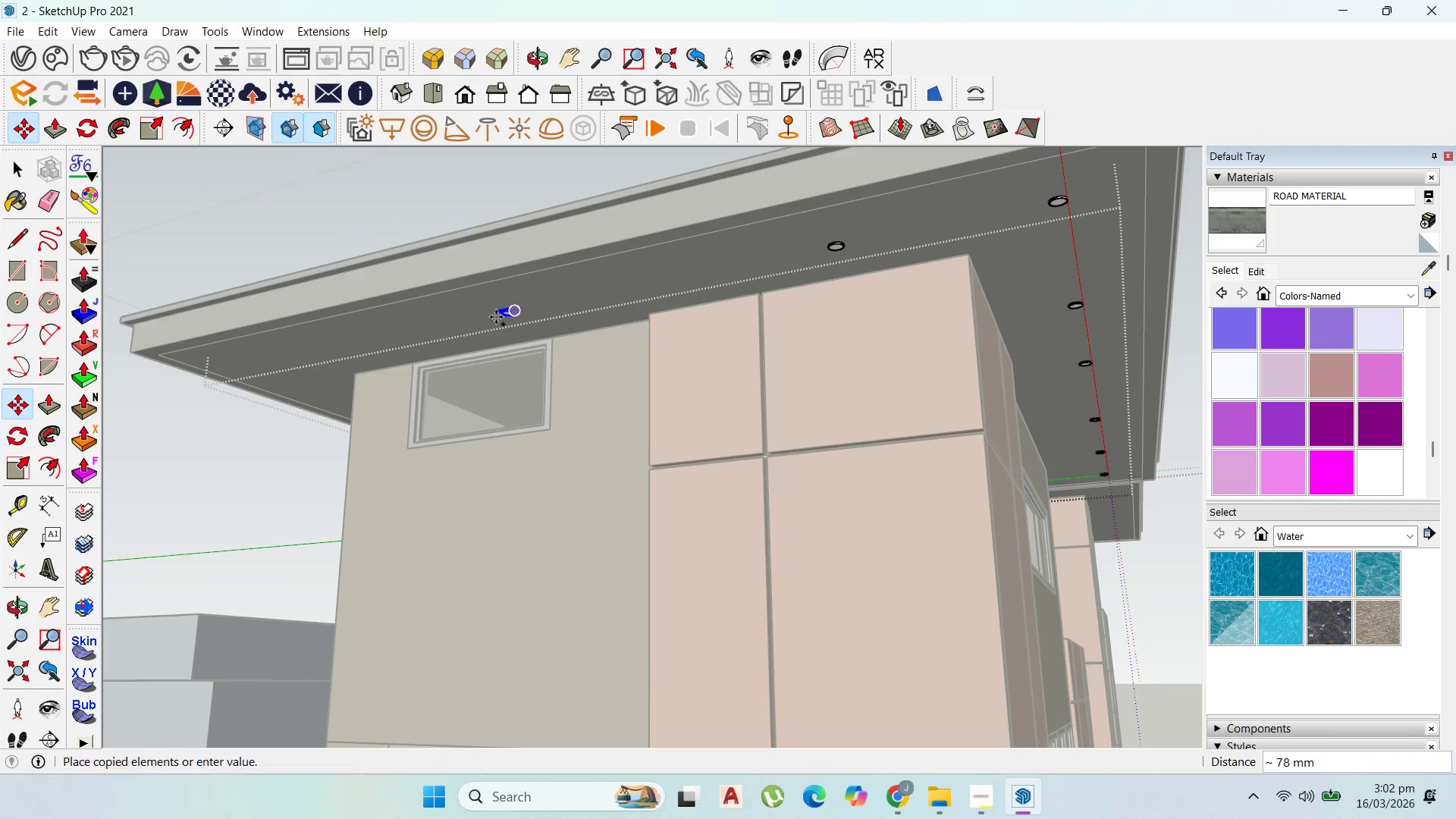 
key(Control+ControlLeft)
 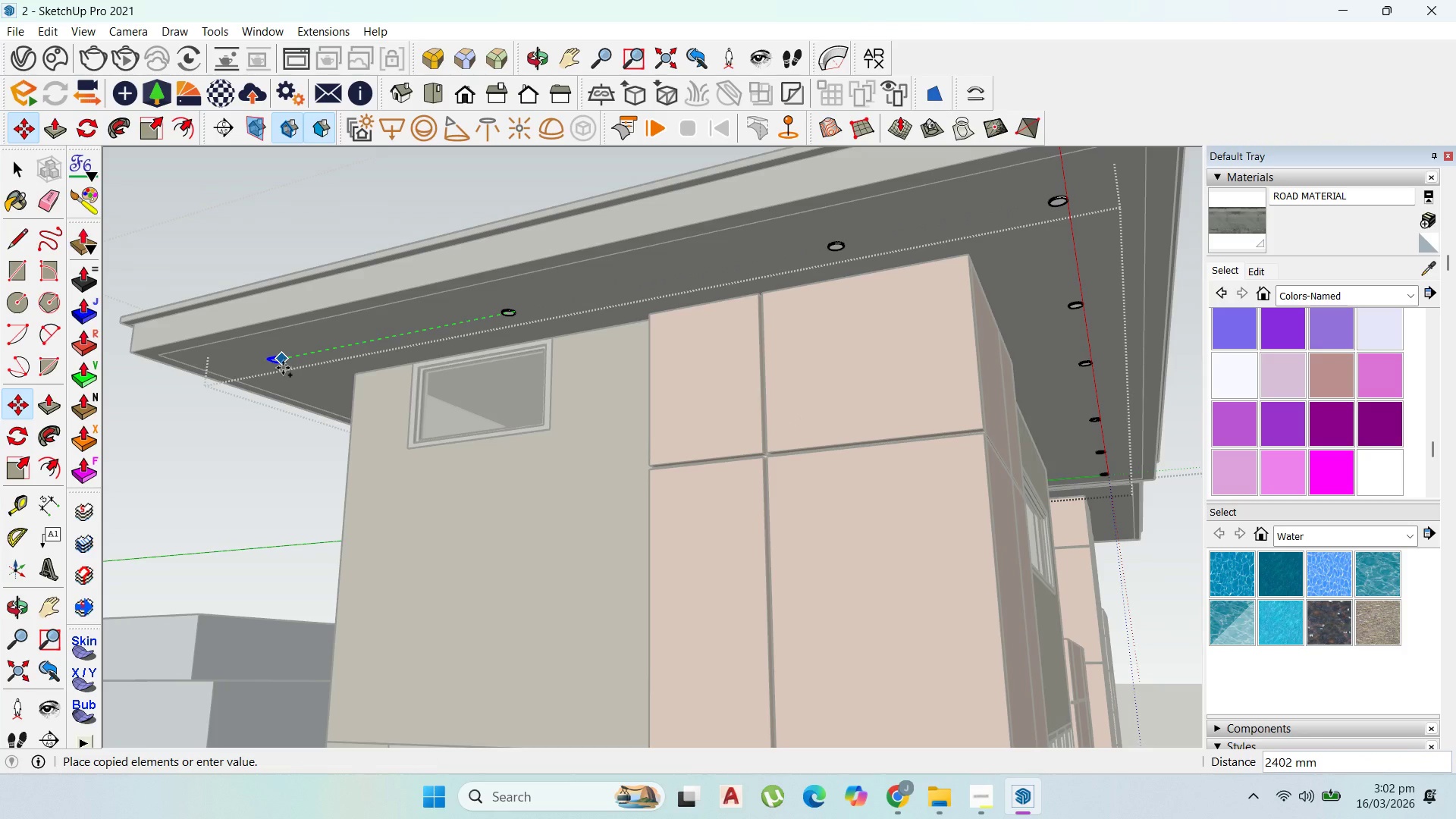 
scroll: coordinate [319, 385], scroll_direction: up, amount: 2.0
 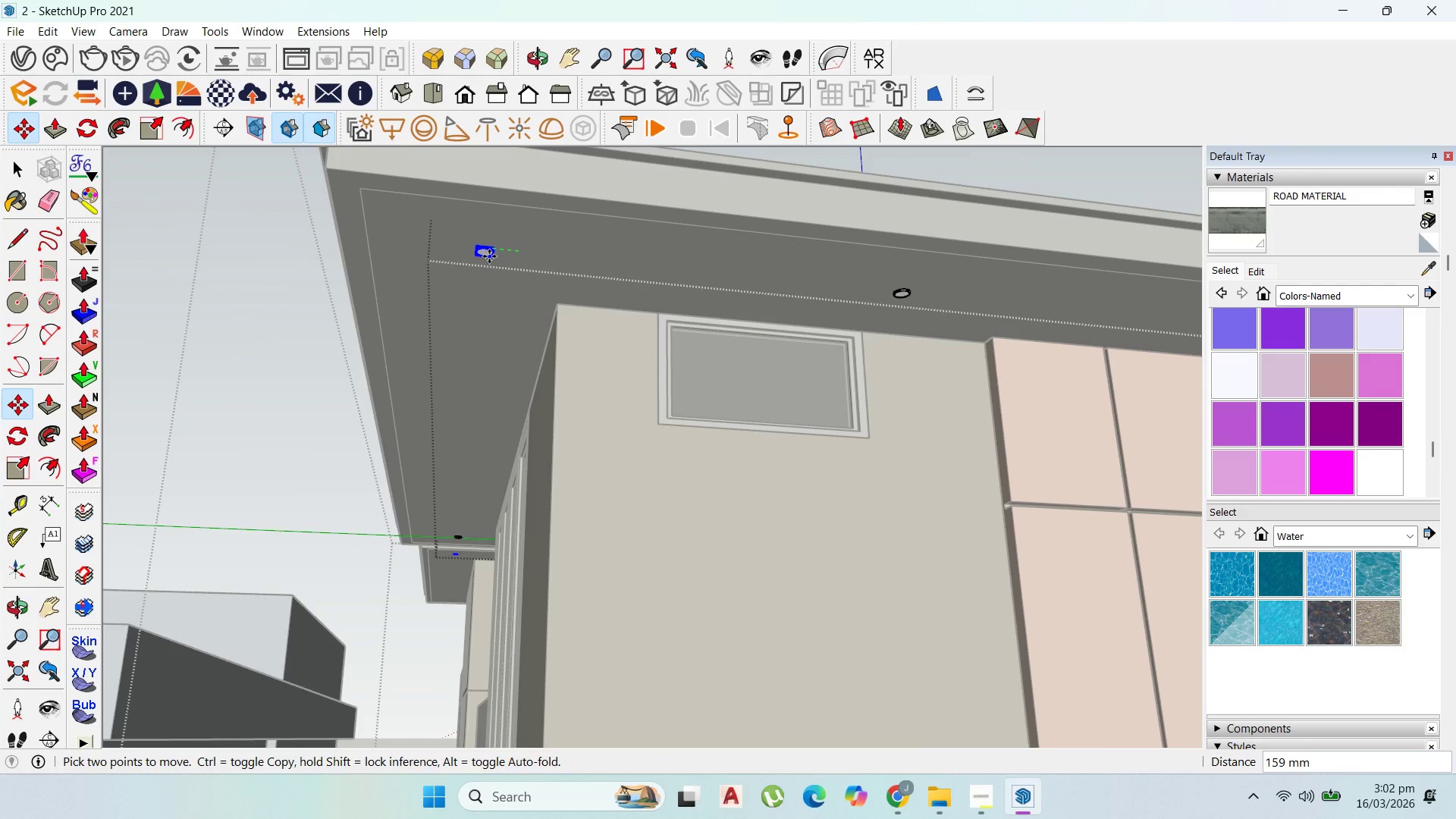 
left_click([479, 255])
 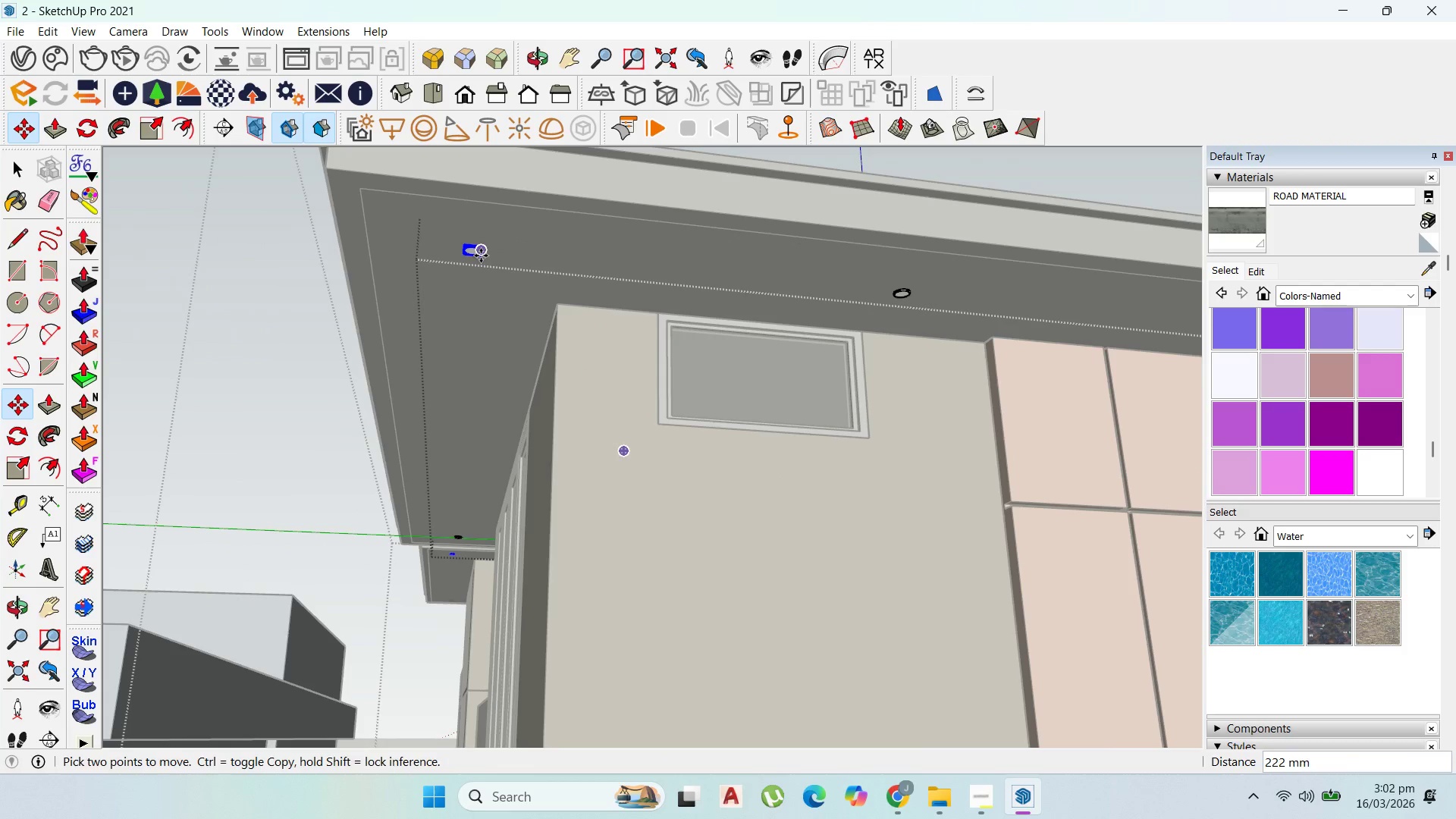 
left_click([481, 256])
 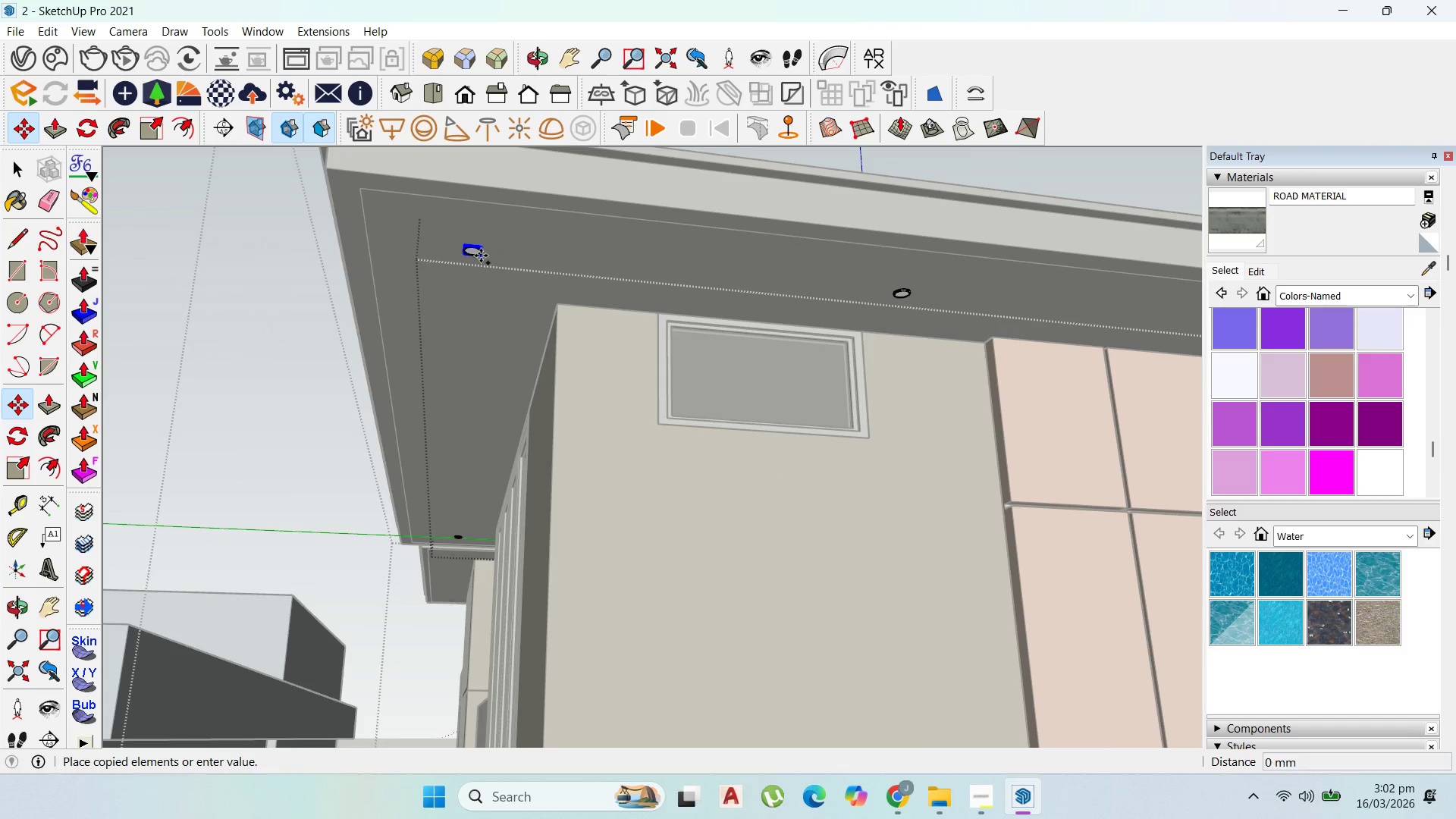 
key(Control+ControlLeft)
 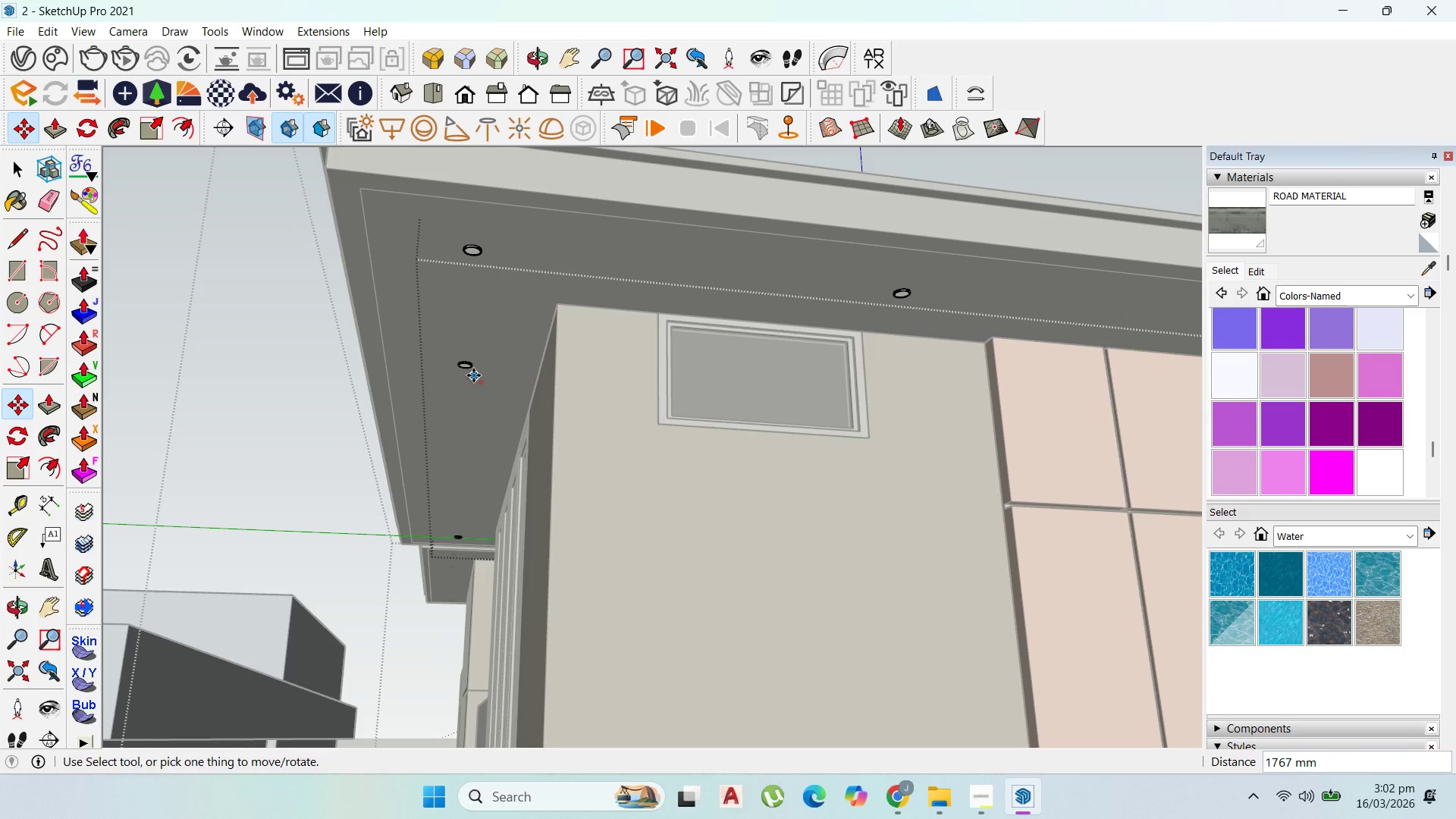 
left_click([470, 367])
 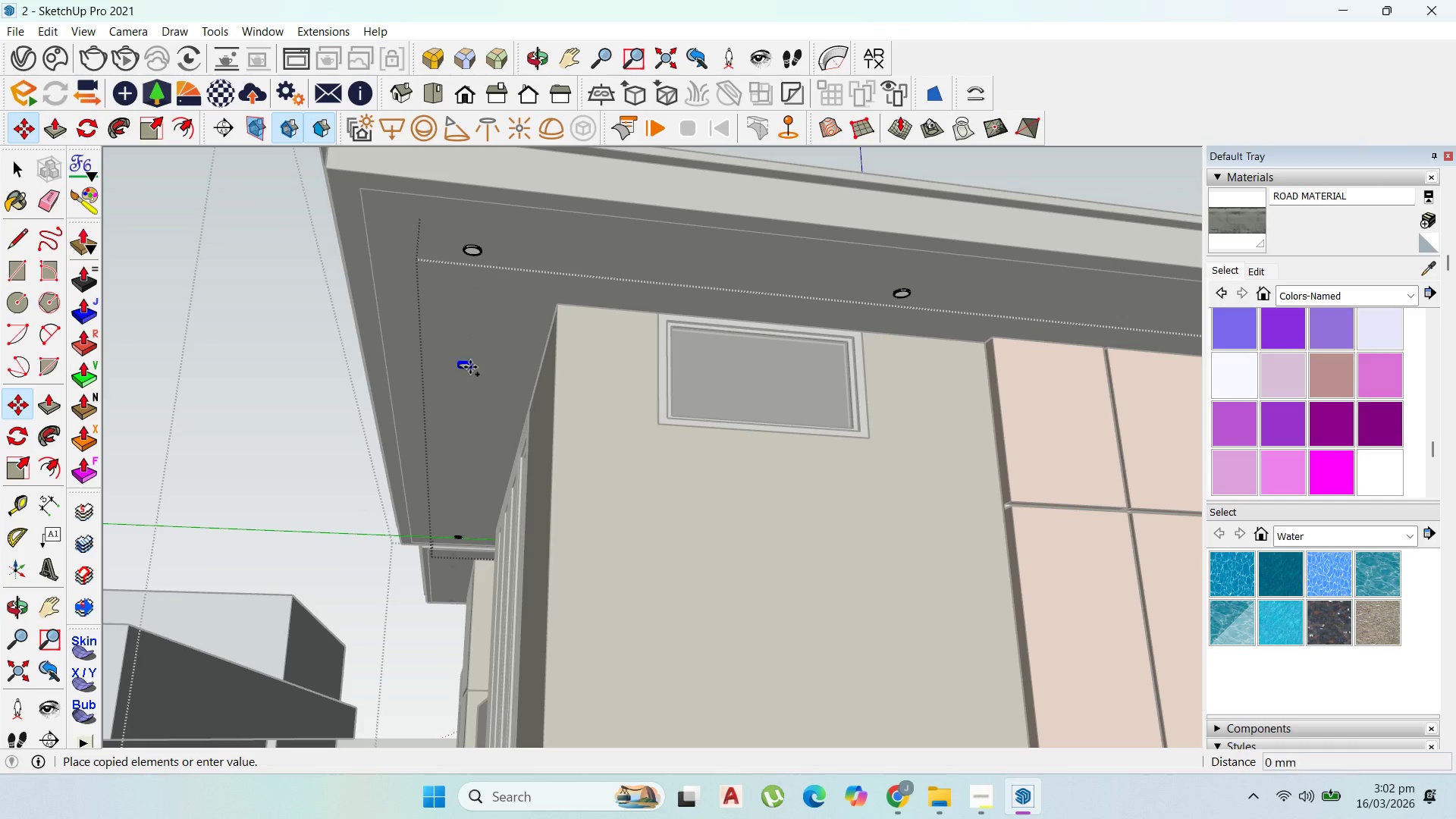 
key(Control+ControlLeft)
 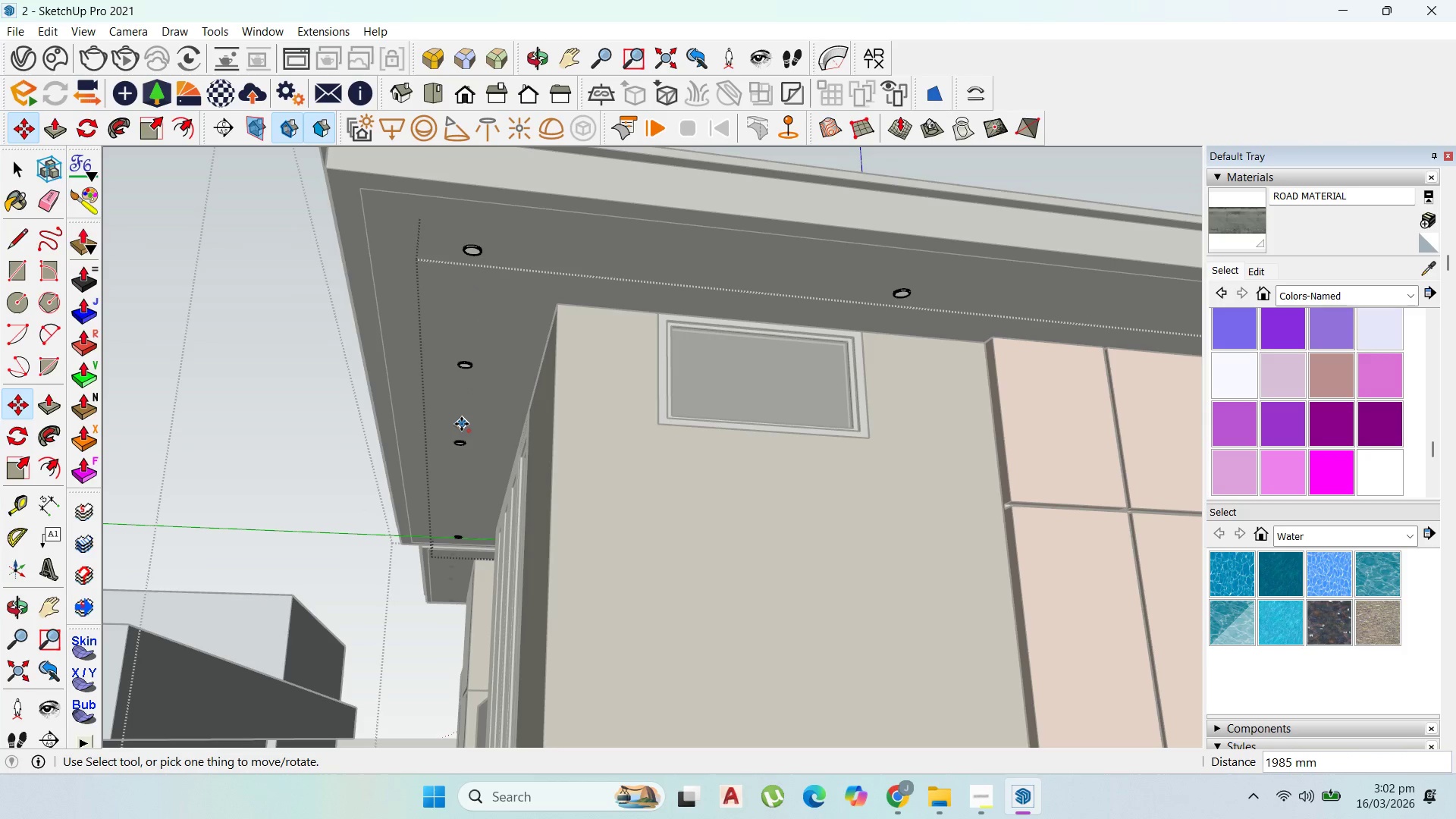 
key(Control+ControlLeft)
 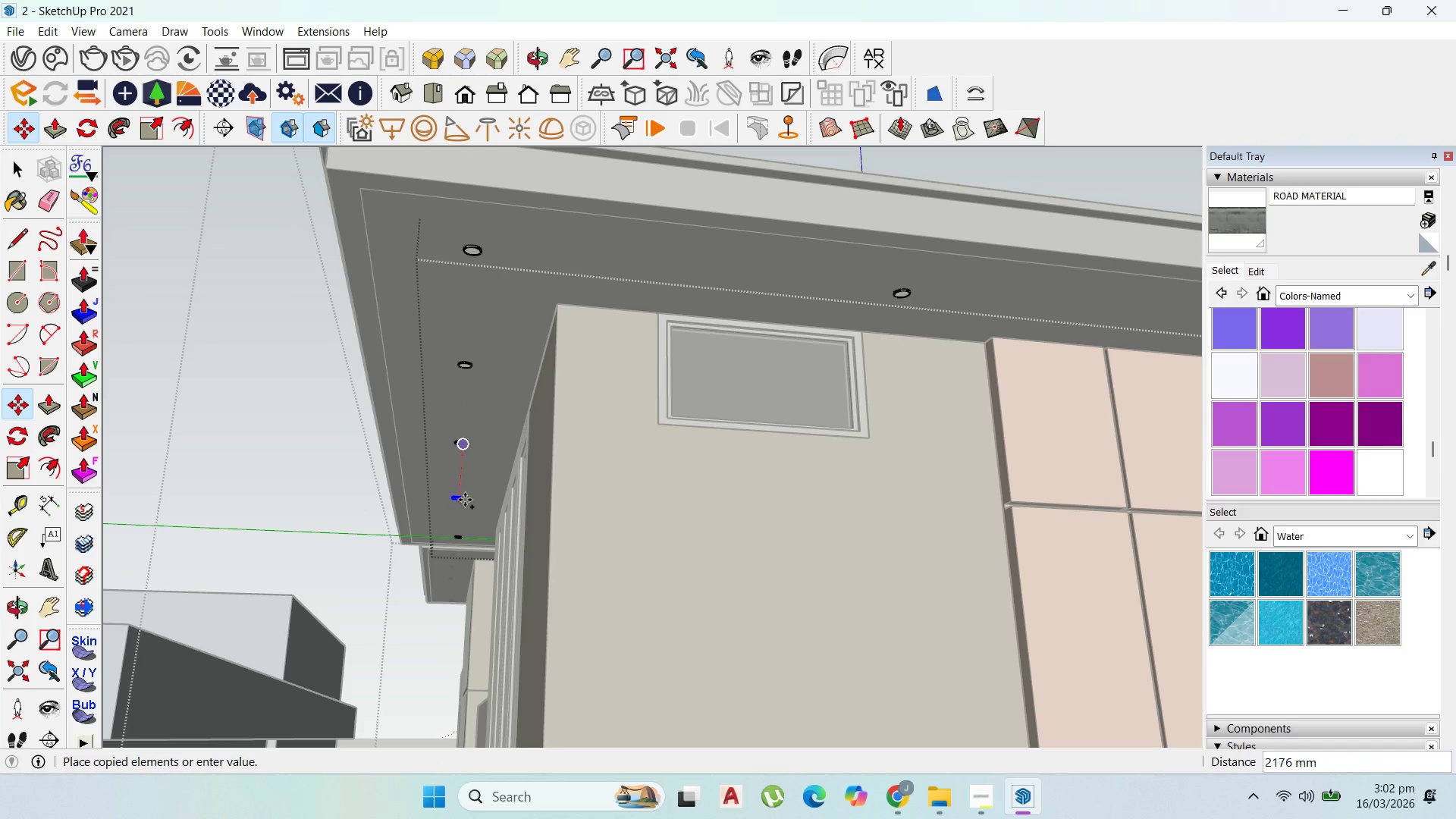 
left_click([465, 500])
 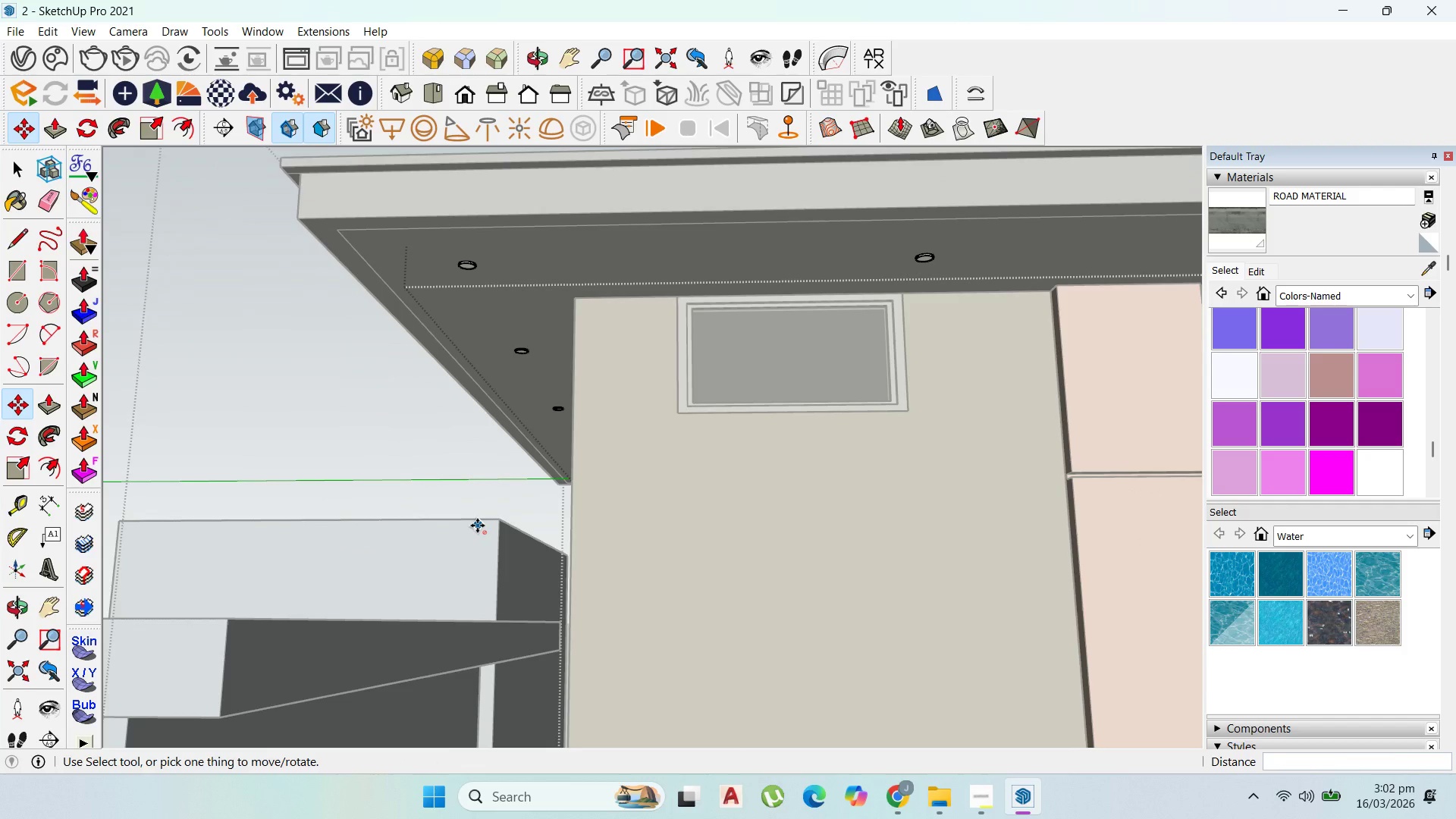 
scroll: coordinate [585, 484], scroll_direction: down, amount: 5.0
 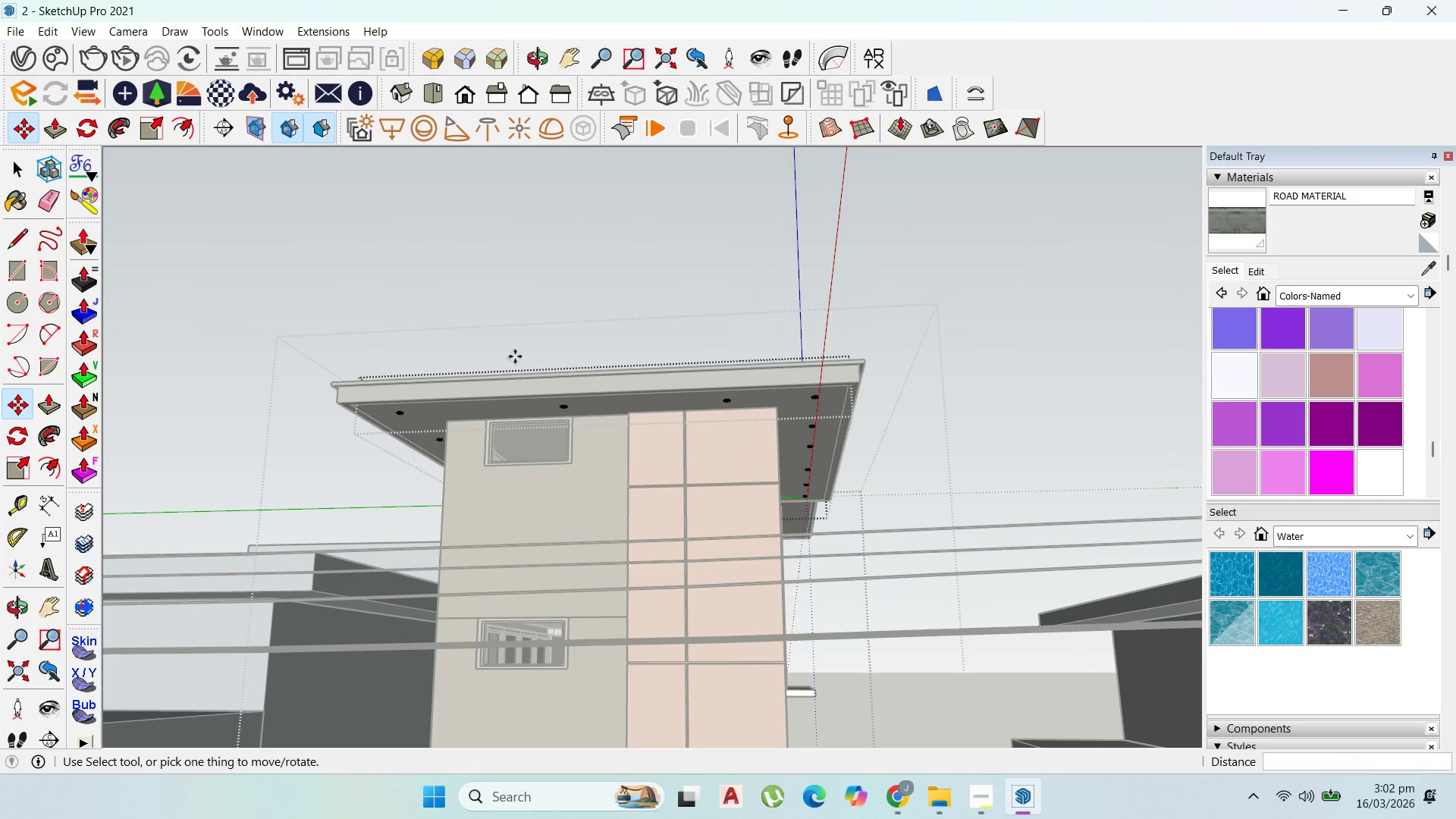 
left_click([570, 391])
 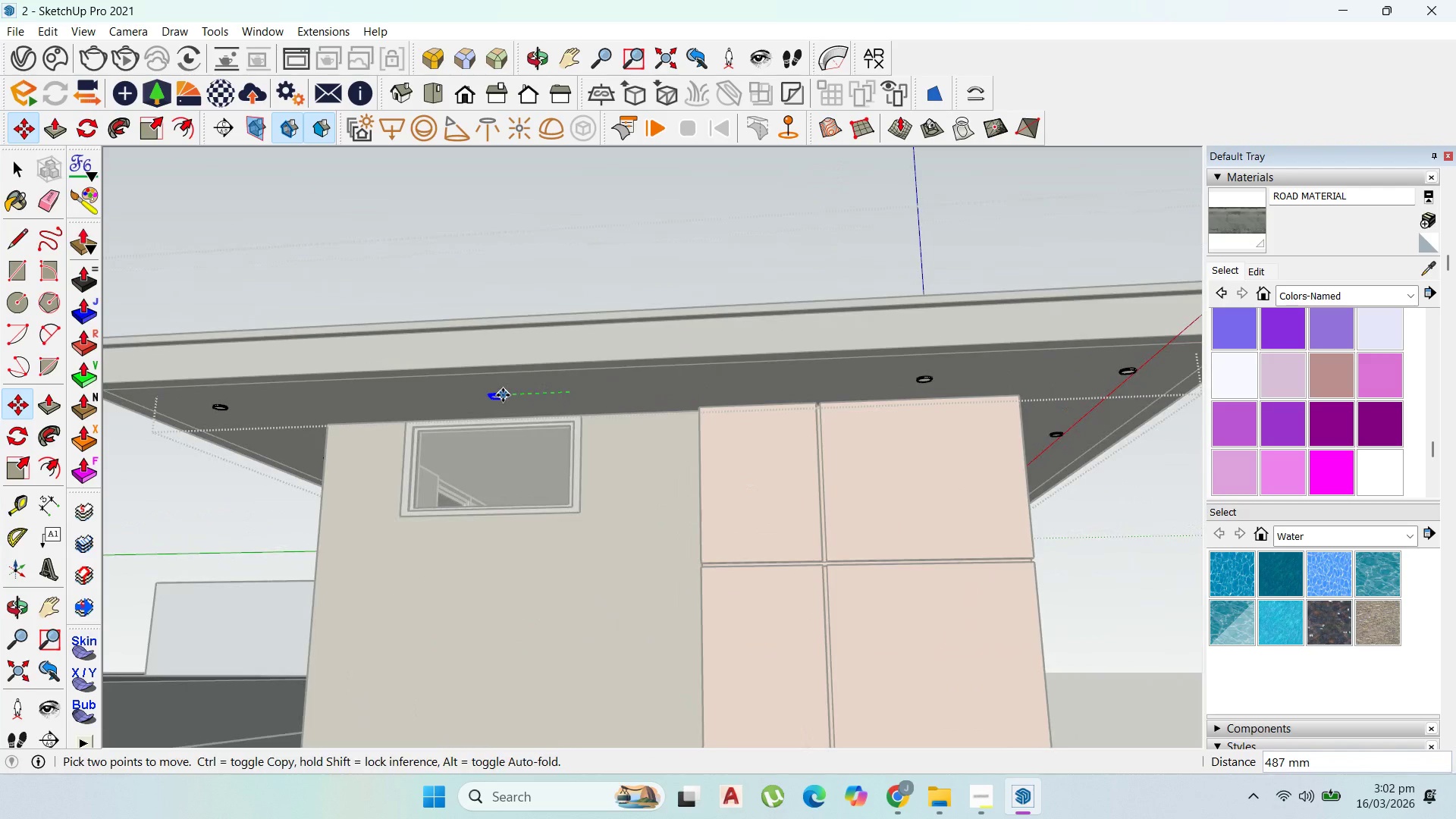 
scroll: coordinate [568, 394], scroll_direction: up, amount: 7.0
 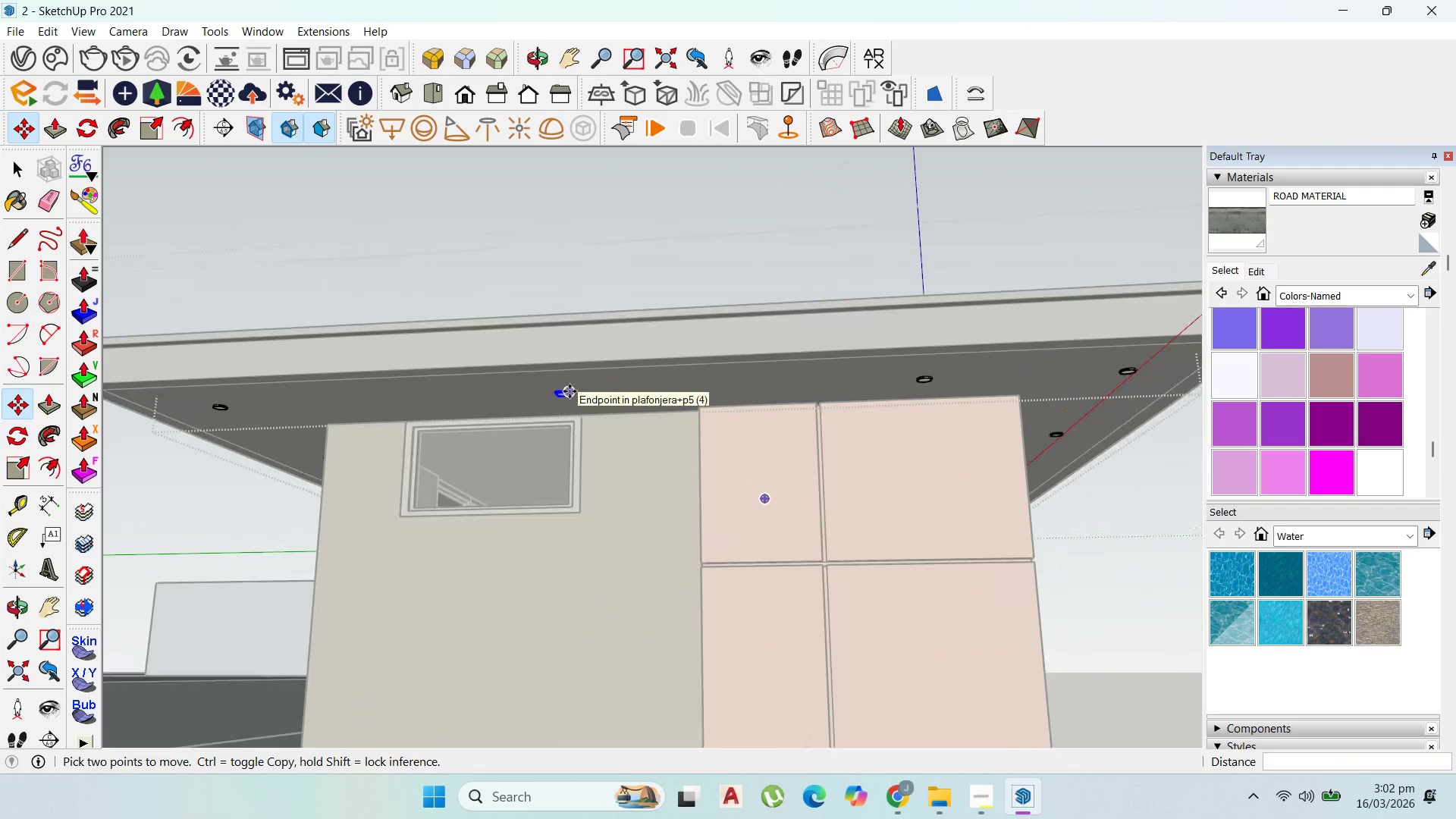 
left_click([503, 395])